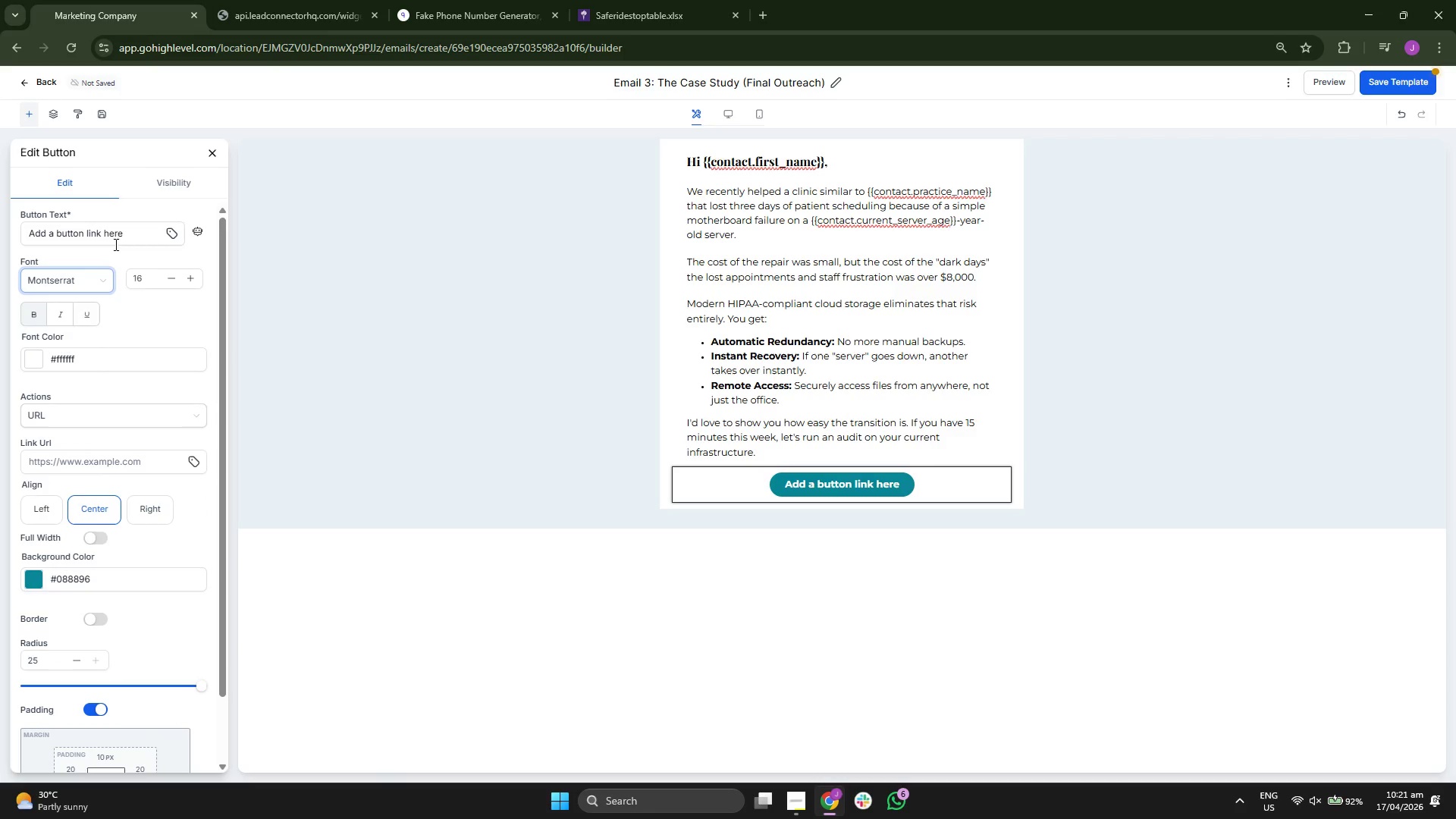 
left_click([131, 234])
 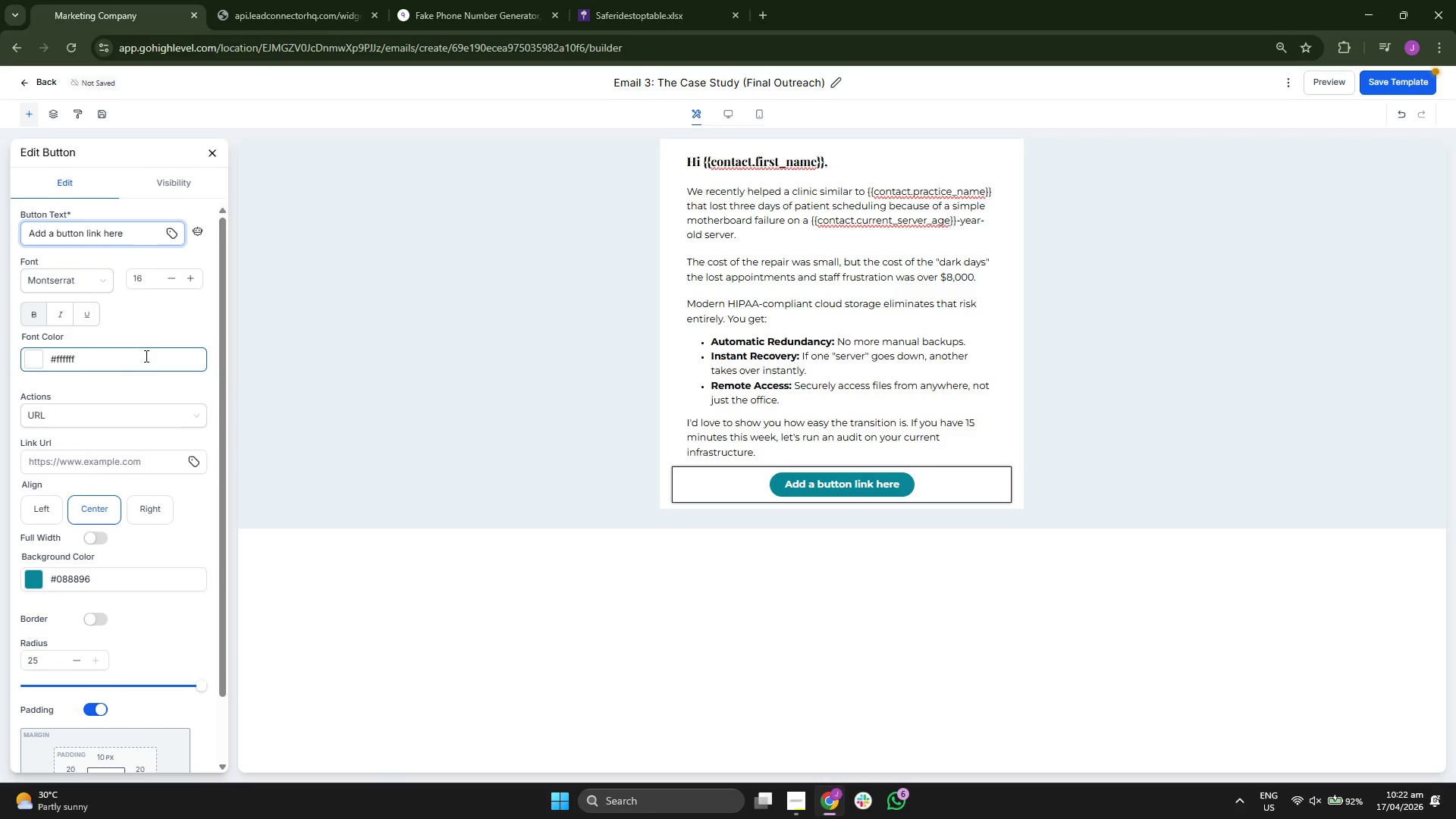 
key(Backspace)
key(Backspace)
key(Backspace)
key(Backspace)
key(Backspace)
key(Backspace)
key(Backspace)
key(Backspace)
key(Backspace)
key(Backspace)
key(Backspace)
type(Scheduled)
key(Backspace)
type( )
key(Backspace)
type( y)
key(Backspace)
type(Your 15-Minute Audit Here)
 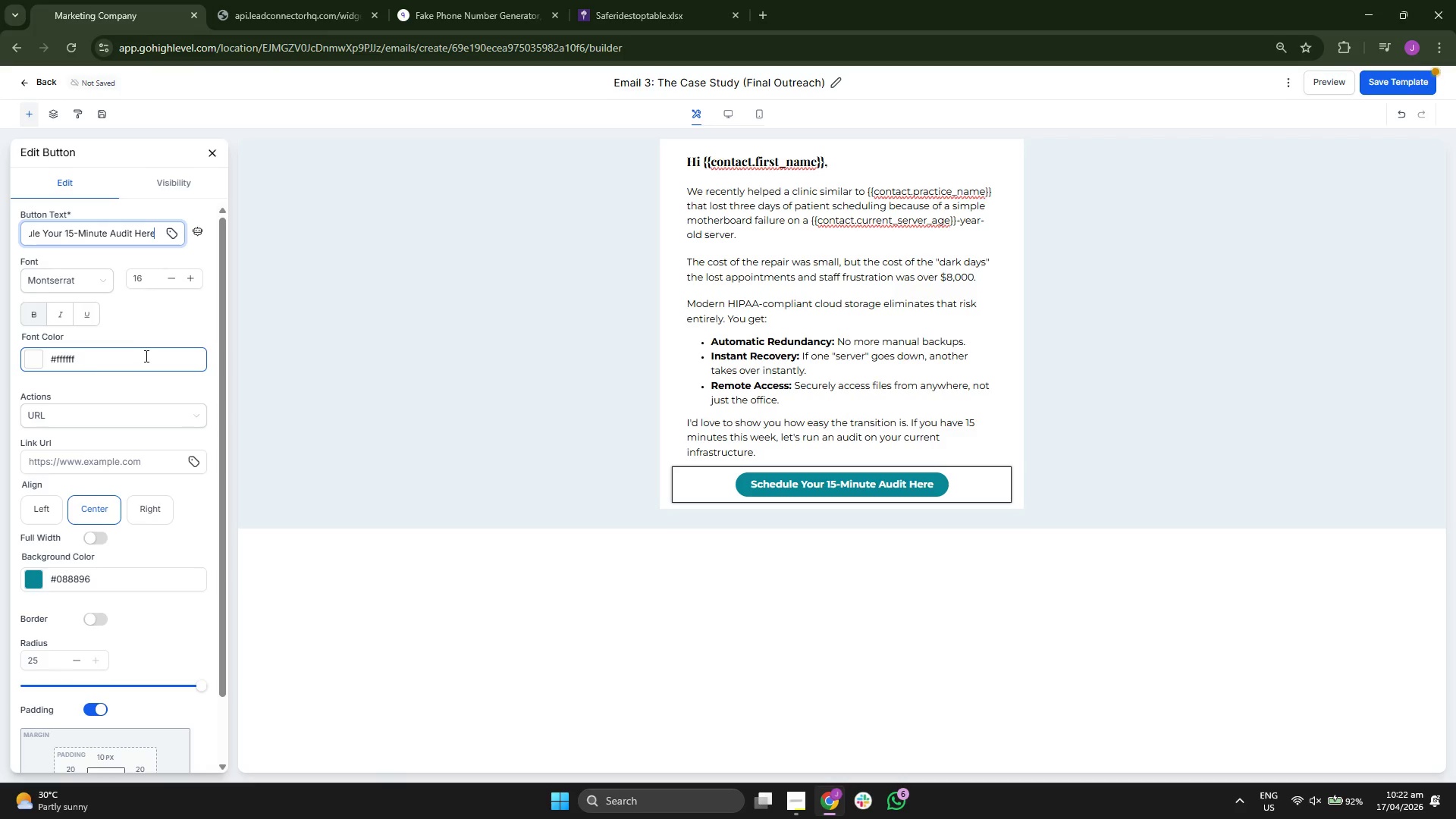 
left_click([93, 306])
 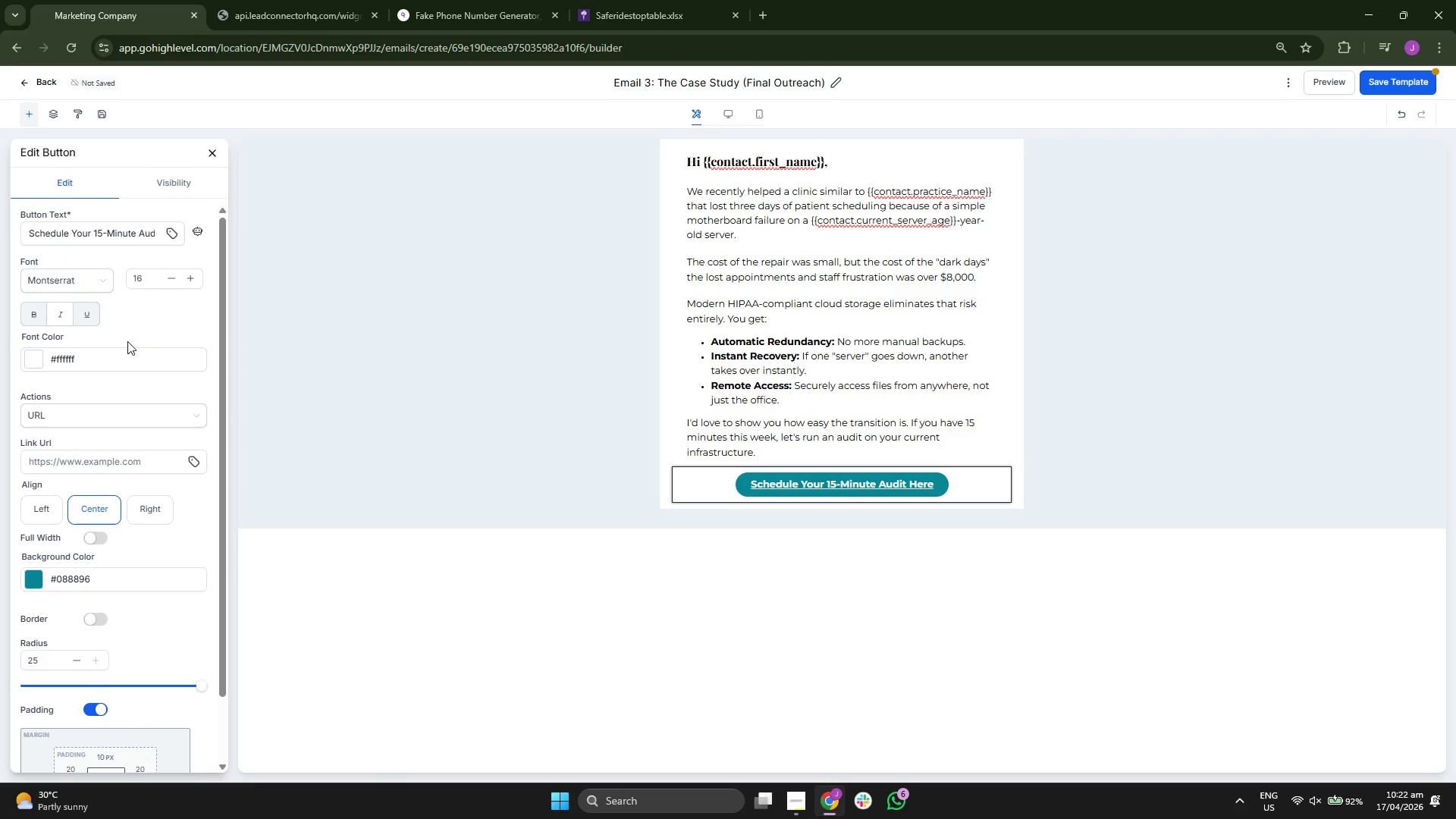 
scroll: coordinate [199, 342], scroll_direction: down, amount: 1.0
 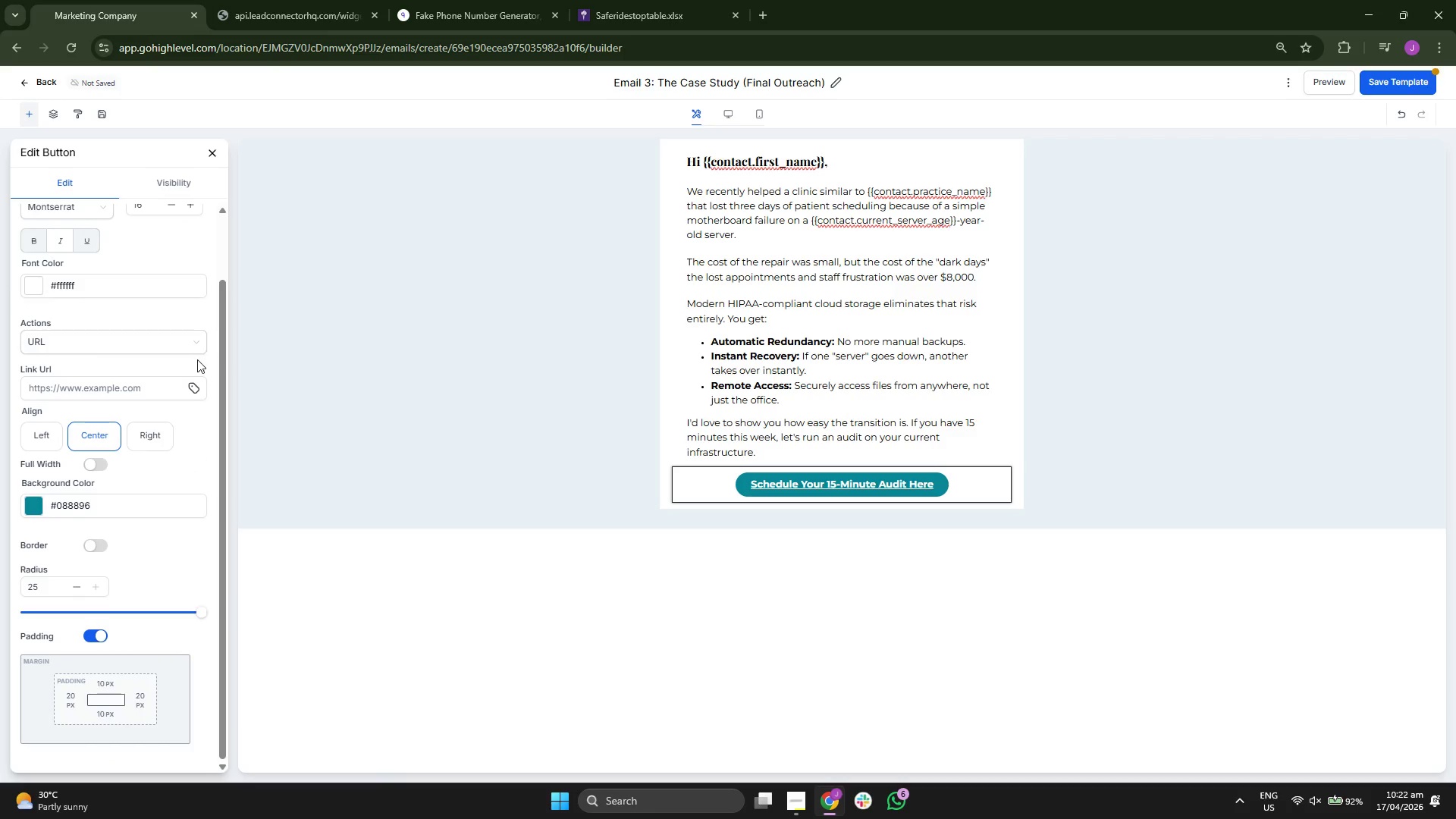 
scroll: coordinate [197, 362], scroll_direction: up, amount: 1.0
 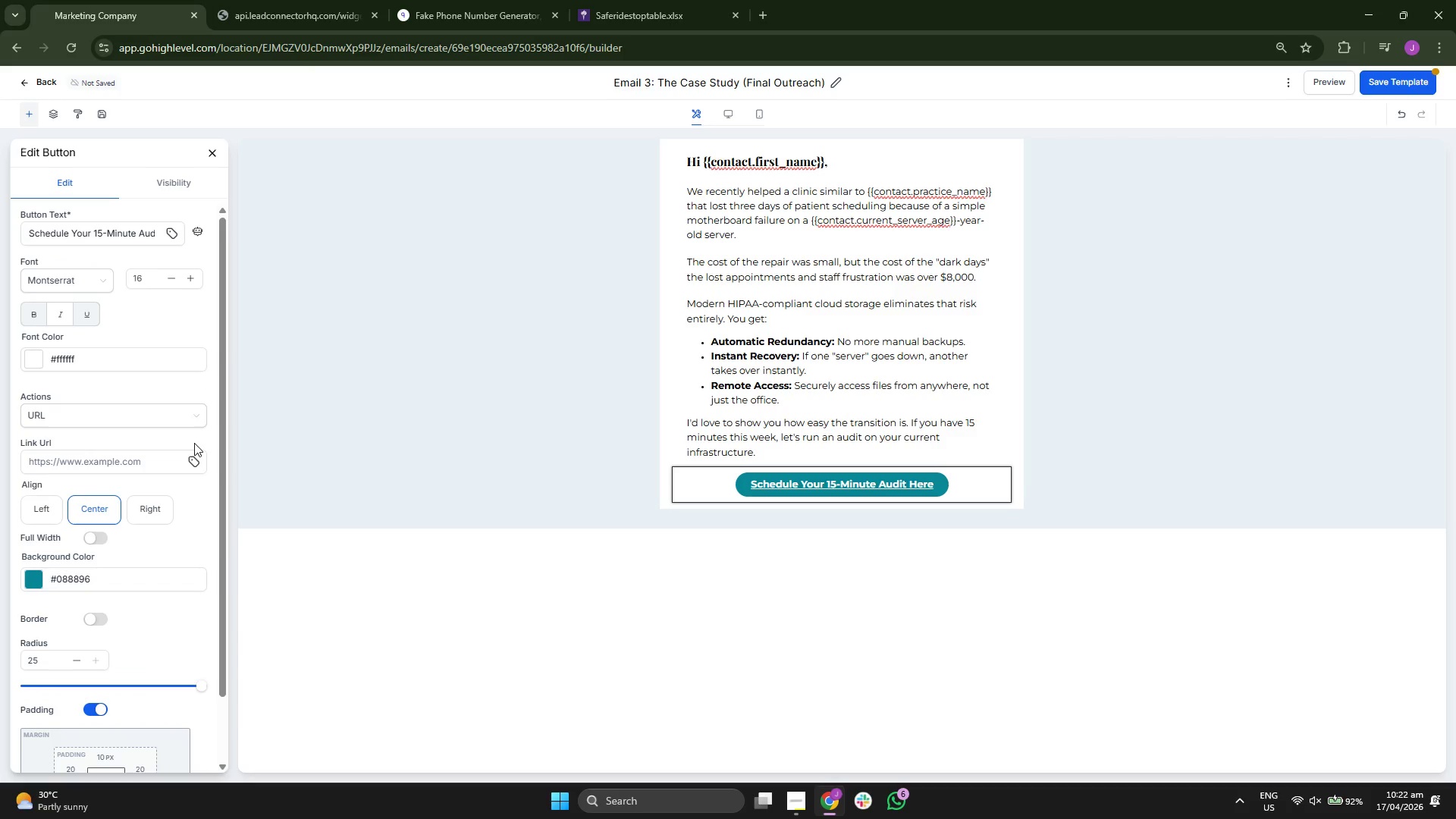 
left_click([195, 456])
 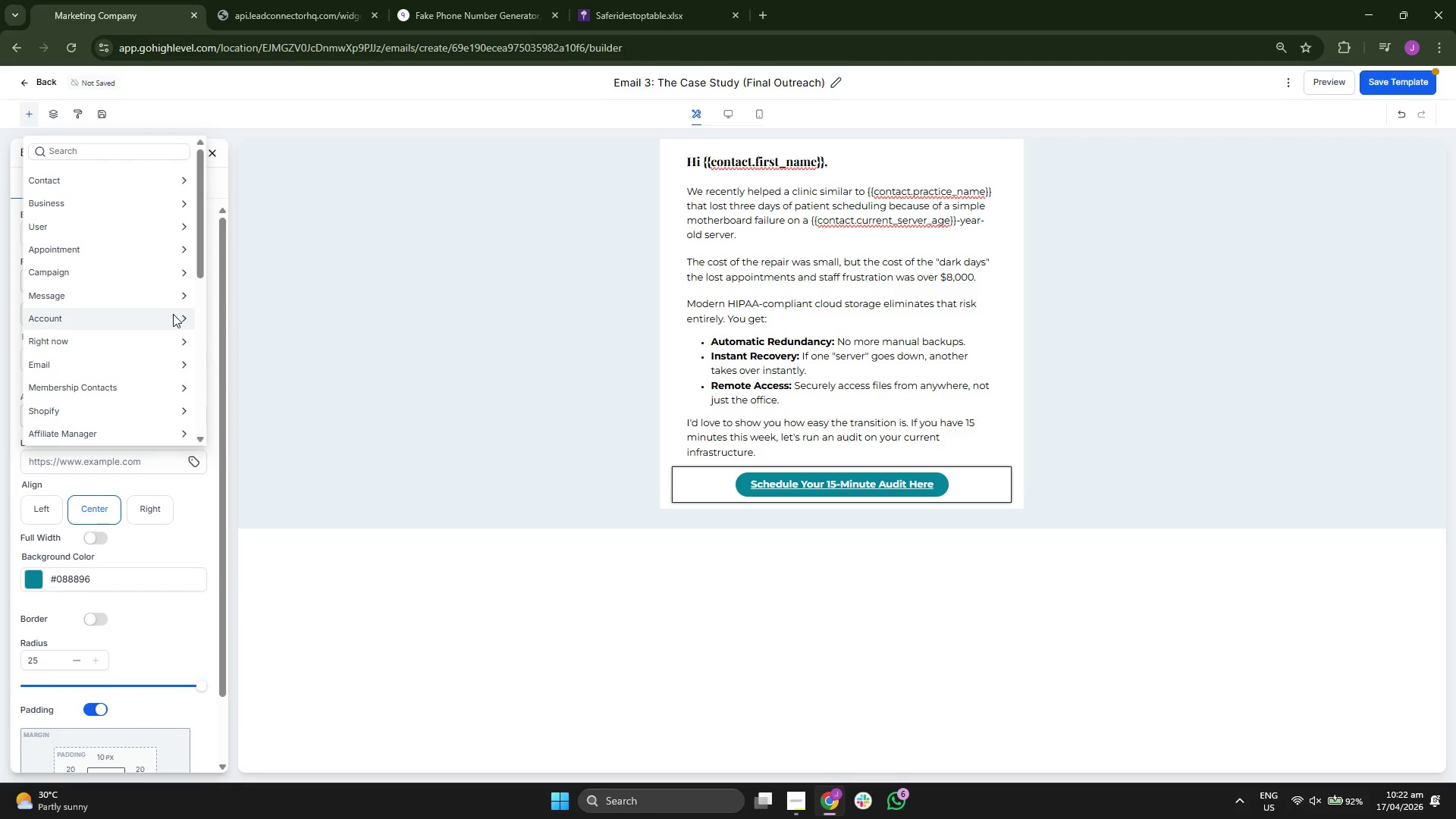 
scroll: coordinate [149, 312], scroll_direction: down, amount: 6.0
 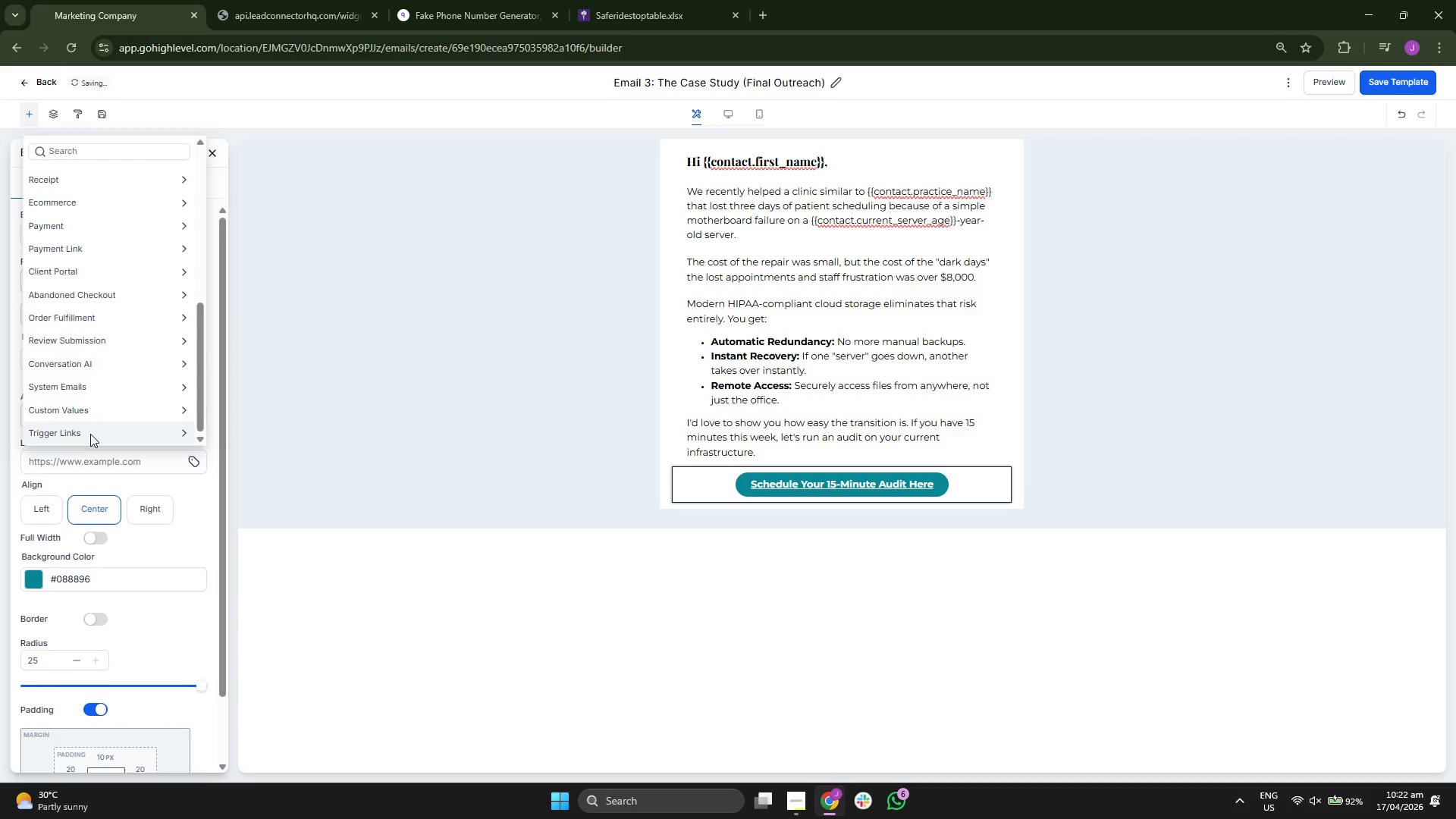 
left_click([90, 435])
 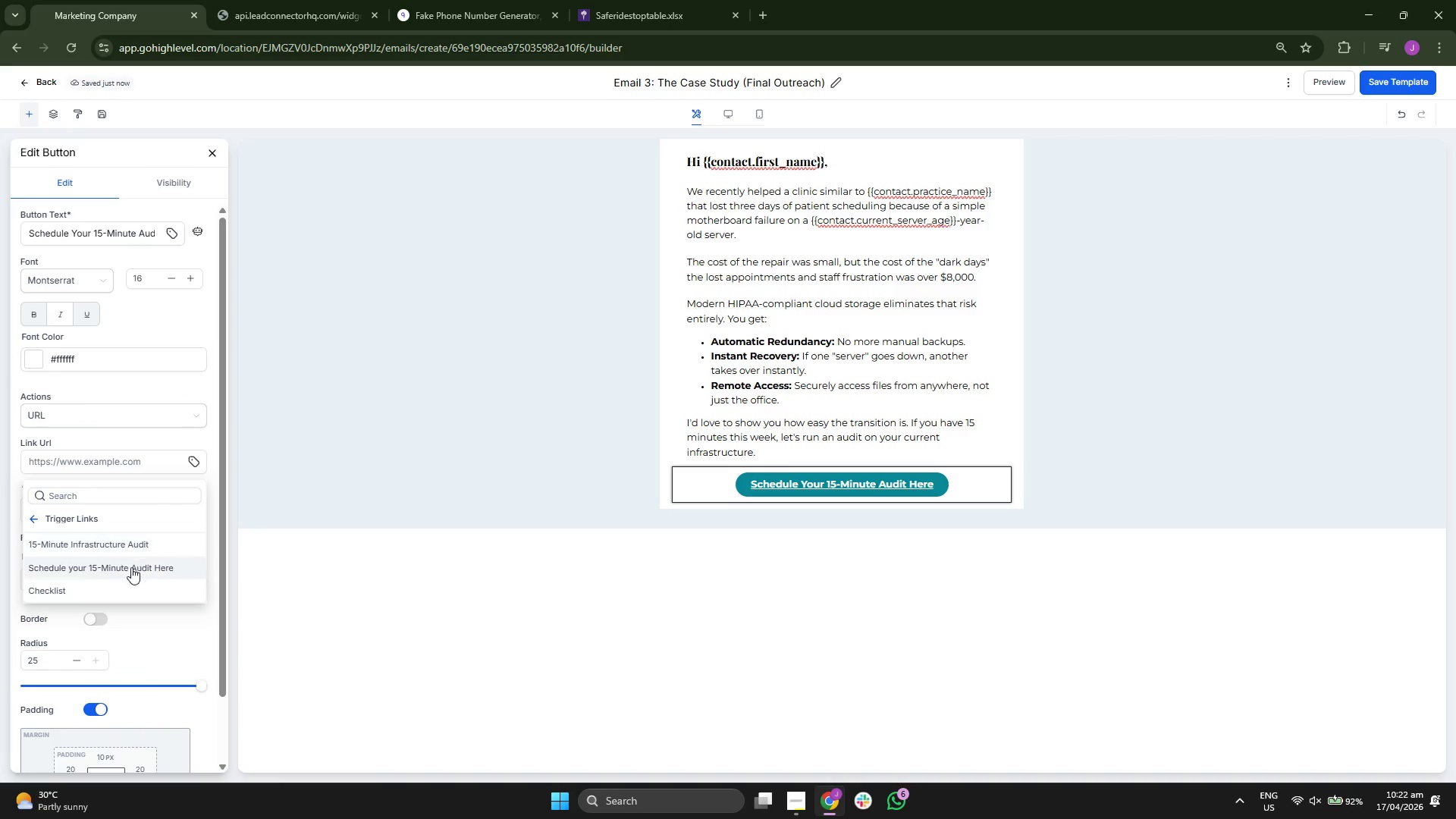 
left_click([131, 569])
 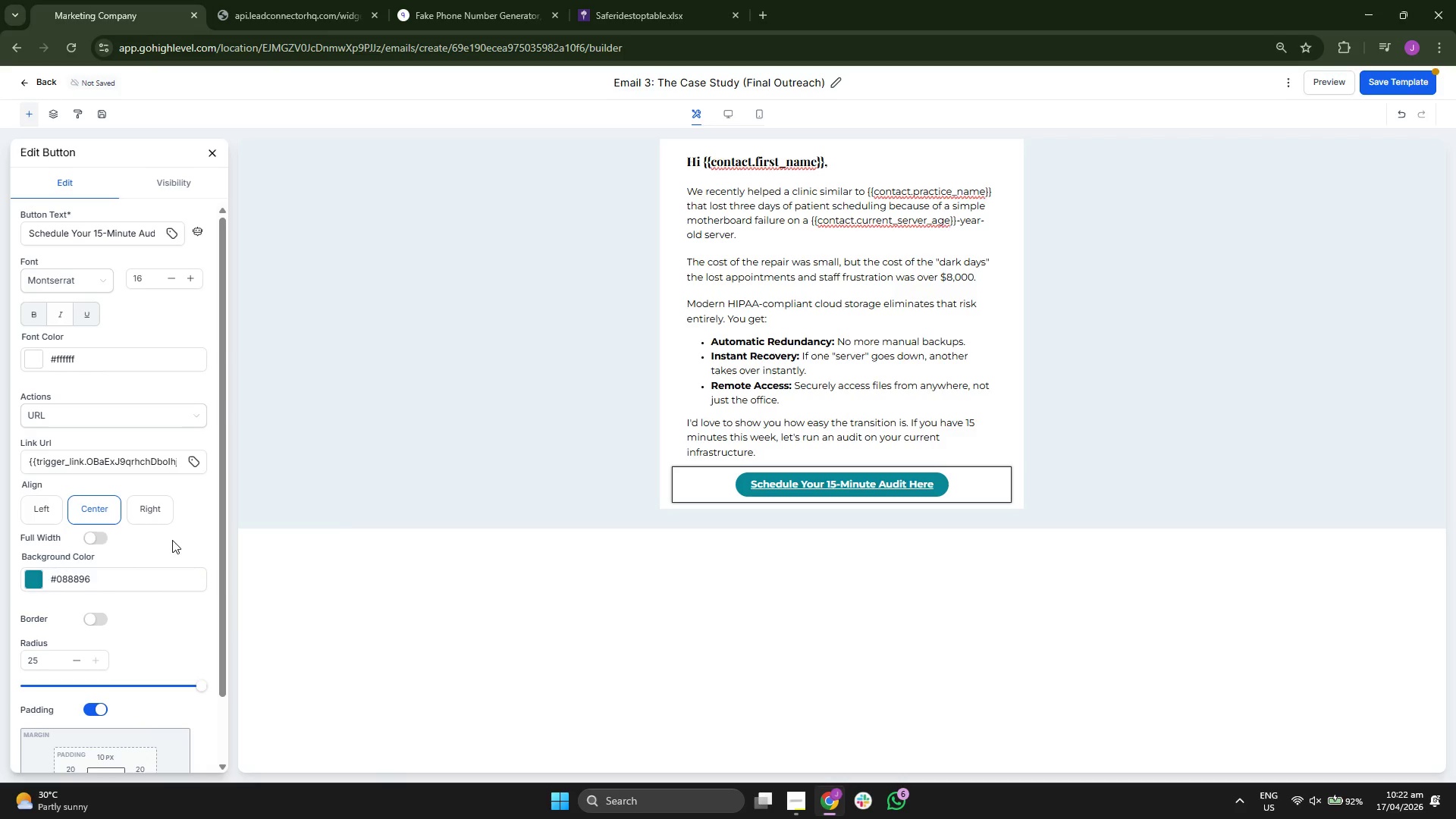 
left_click([182, 540])
 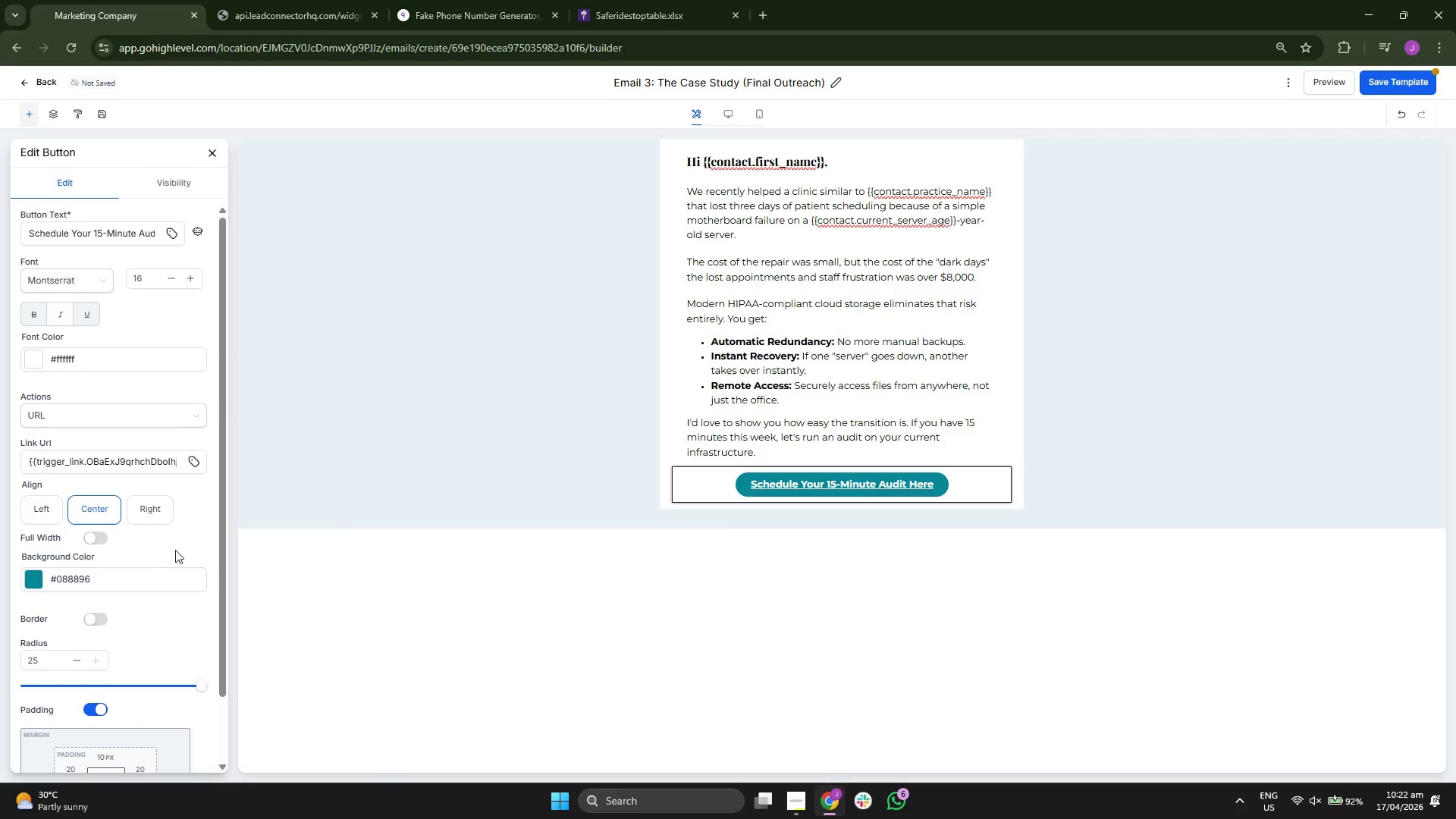 
scroll: coordinate [168, 562], scroll_direction: down, amount: 3.0
 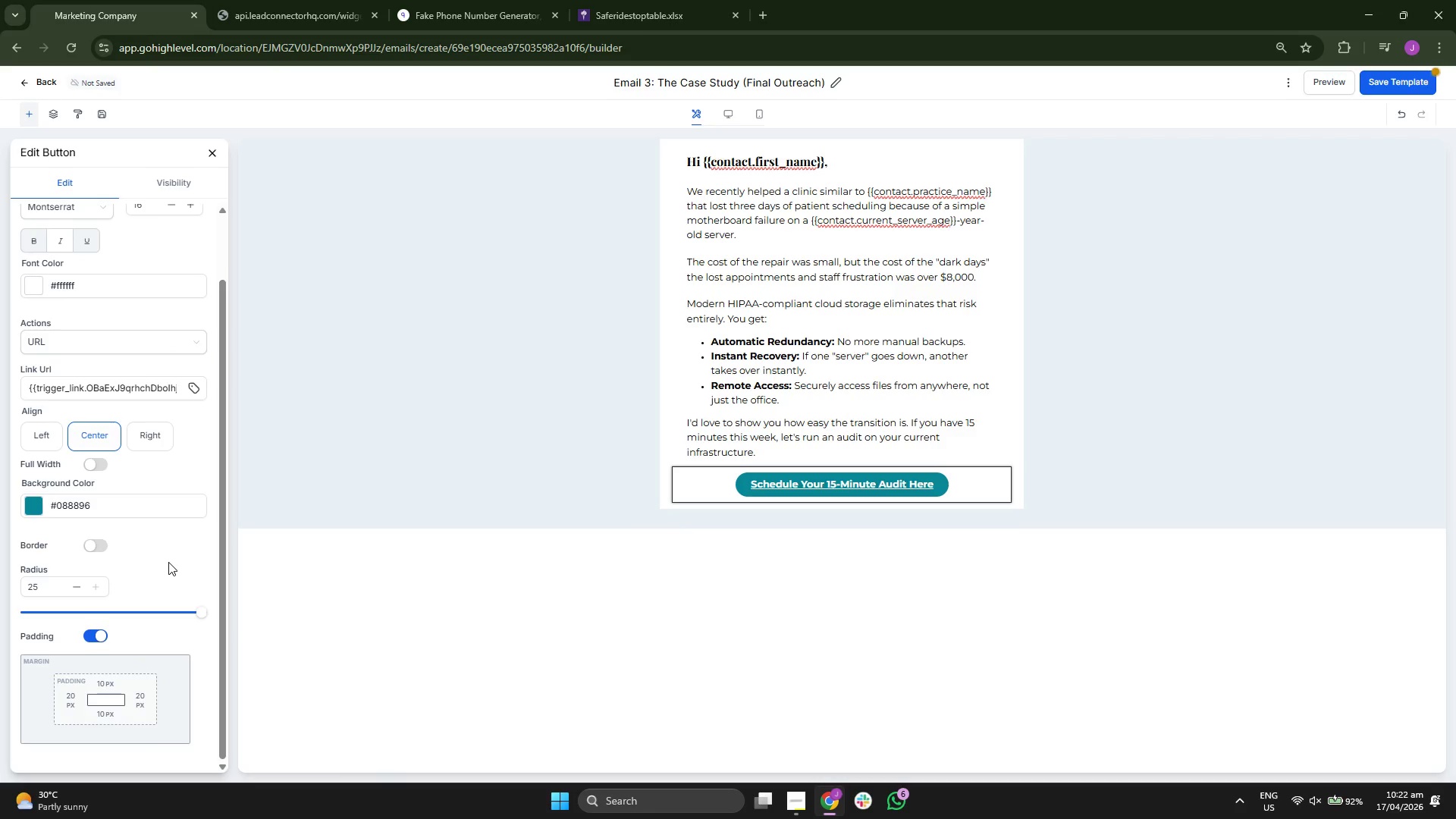 
scroll: coordinate [169, 562], scroll_direction: up, amount: 3.0
 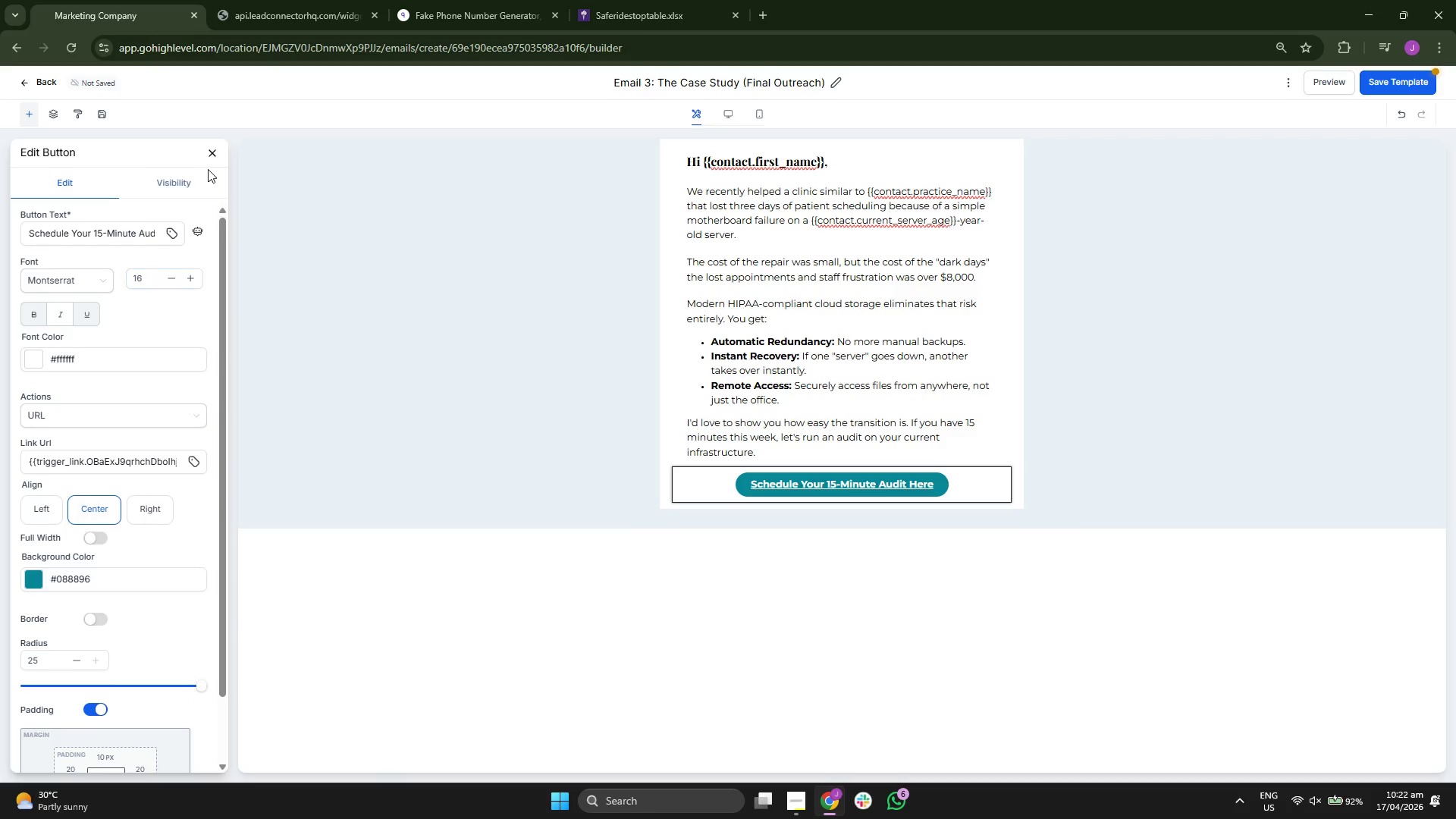 
left_click([209, 152])
 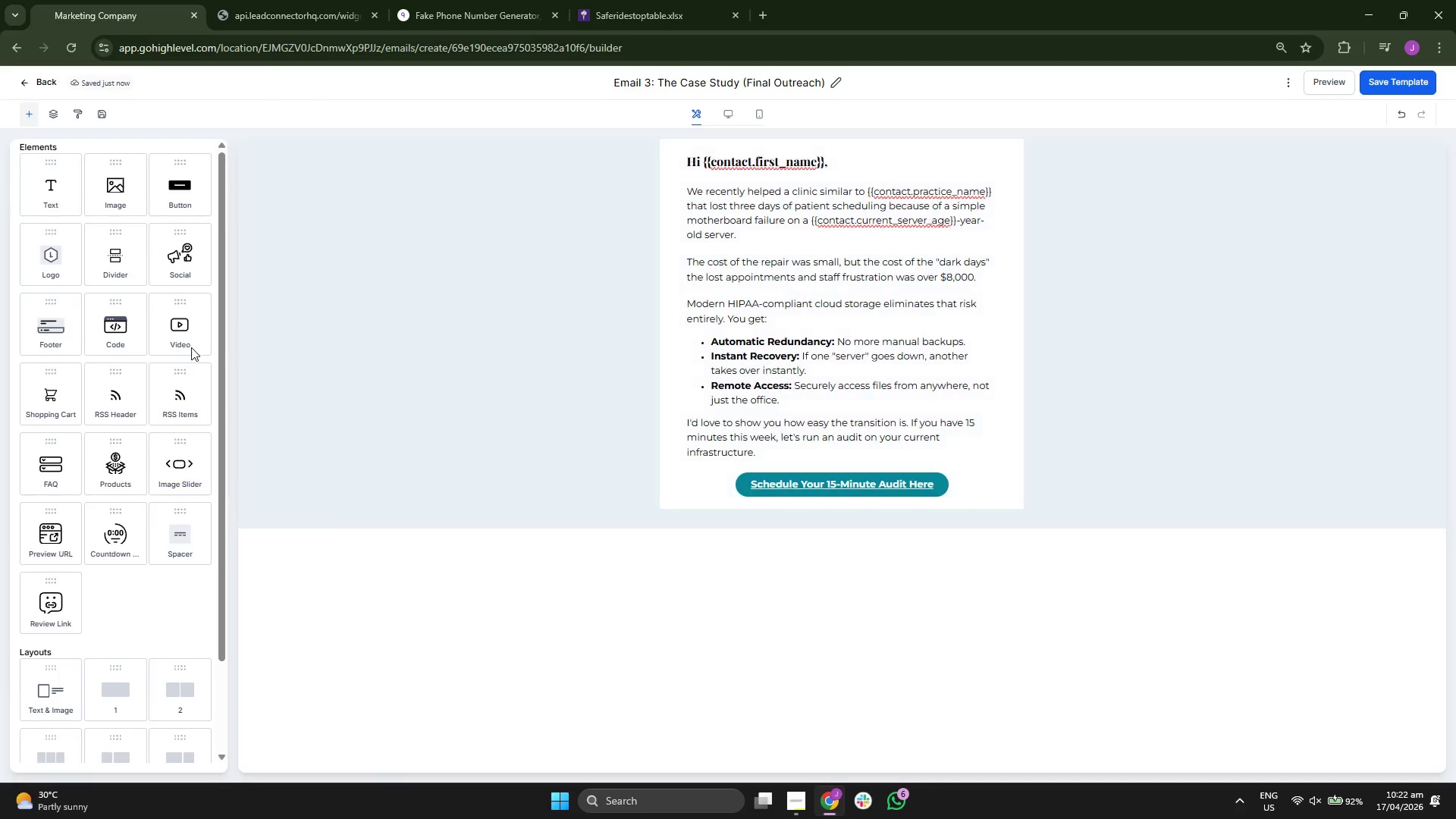 
left_click_drag(start_coordinate=[48, 190], to_coordinate=[698, 500])
 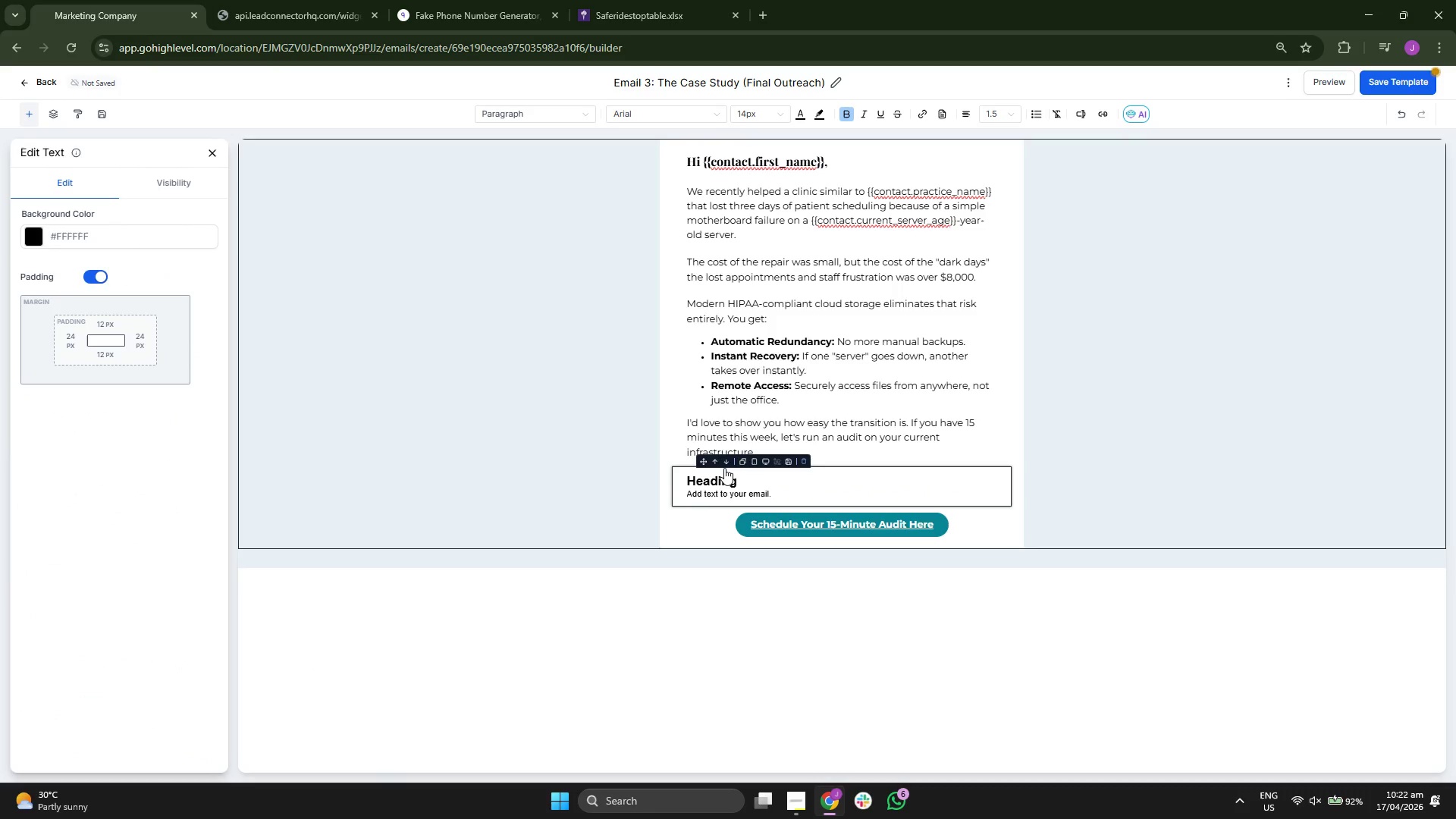 
left_click([726, 458])
 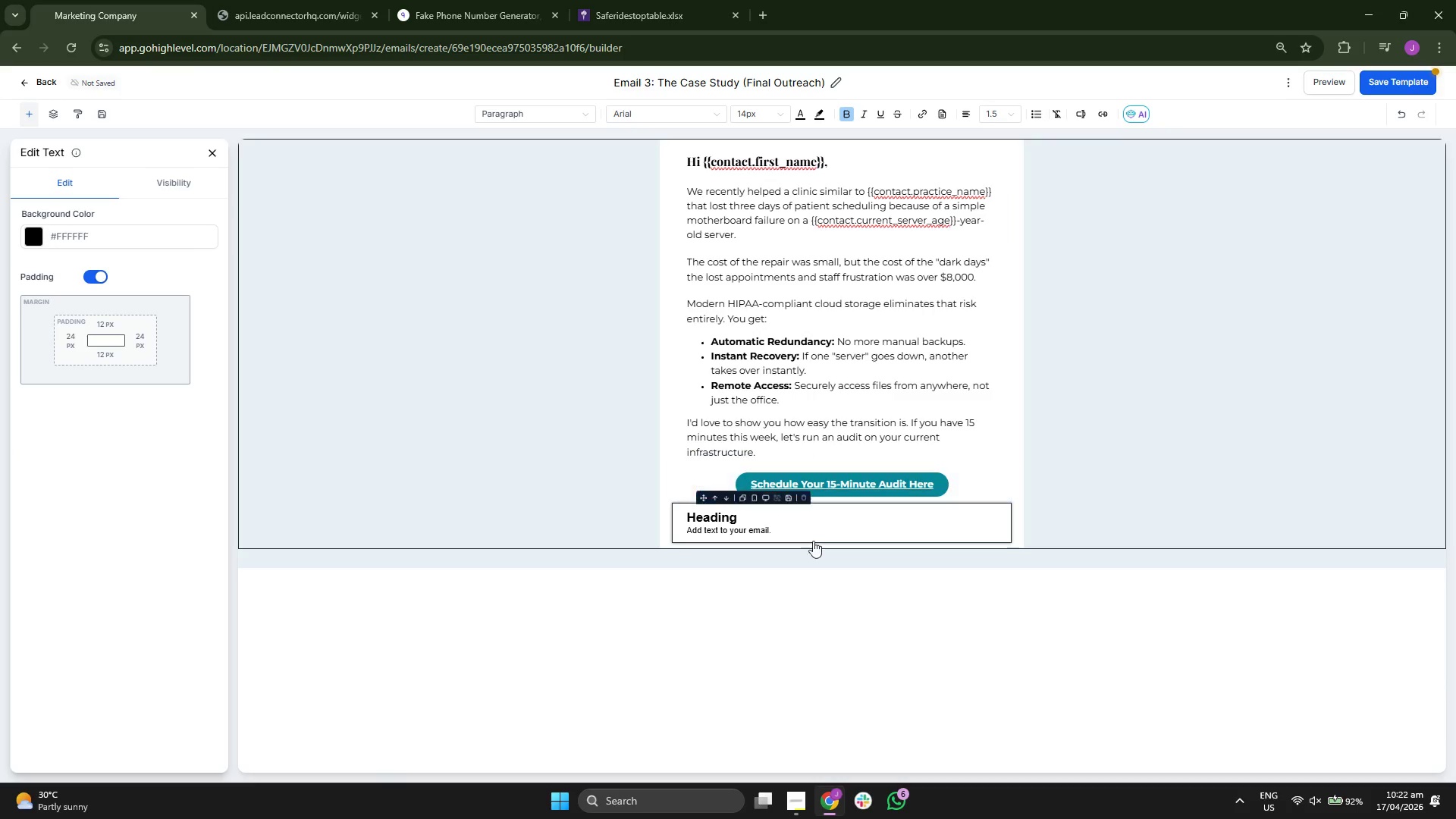 
left_click([806, 526])
 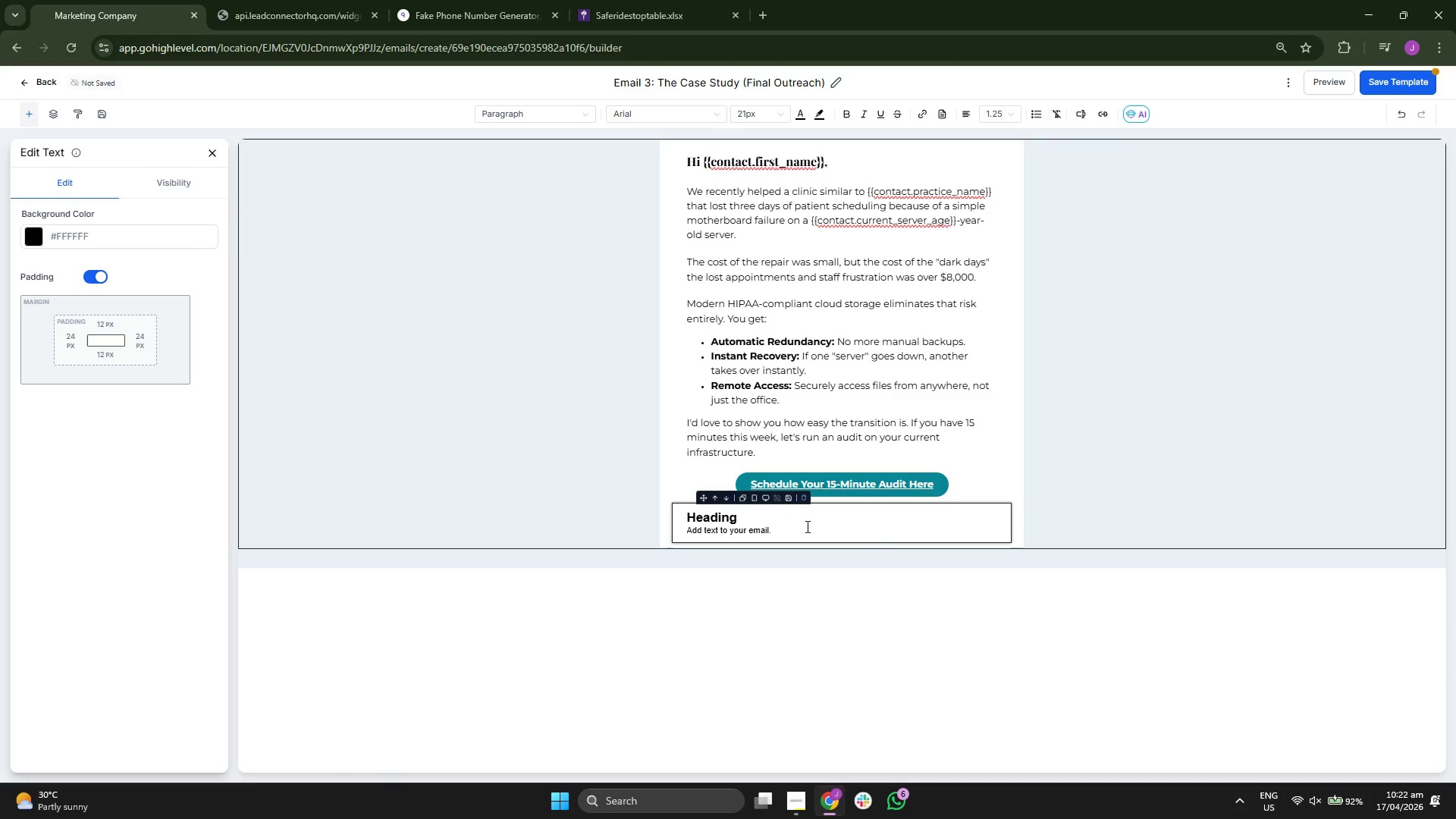 
key(Backspace)
 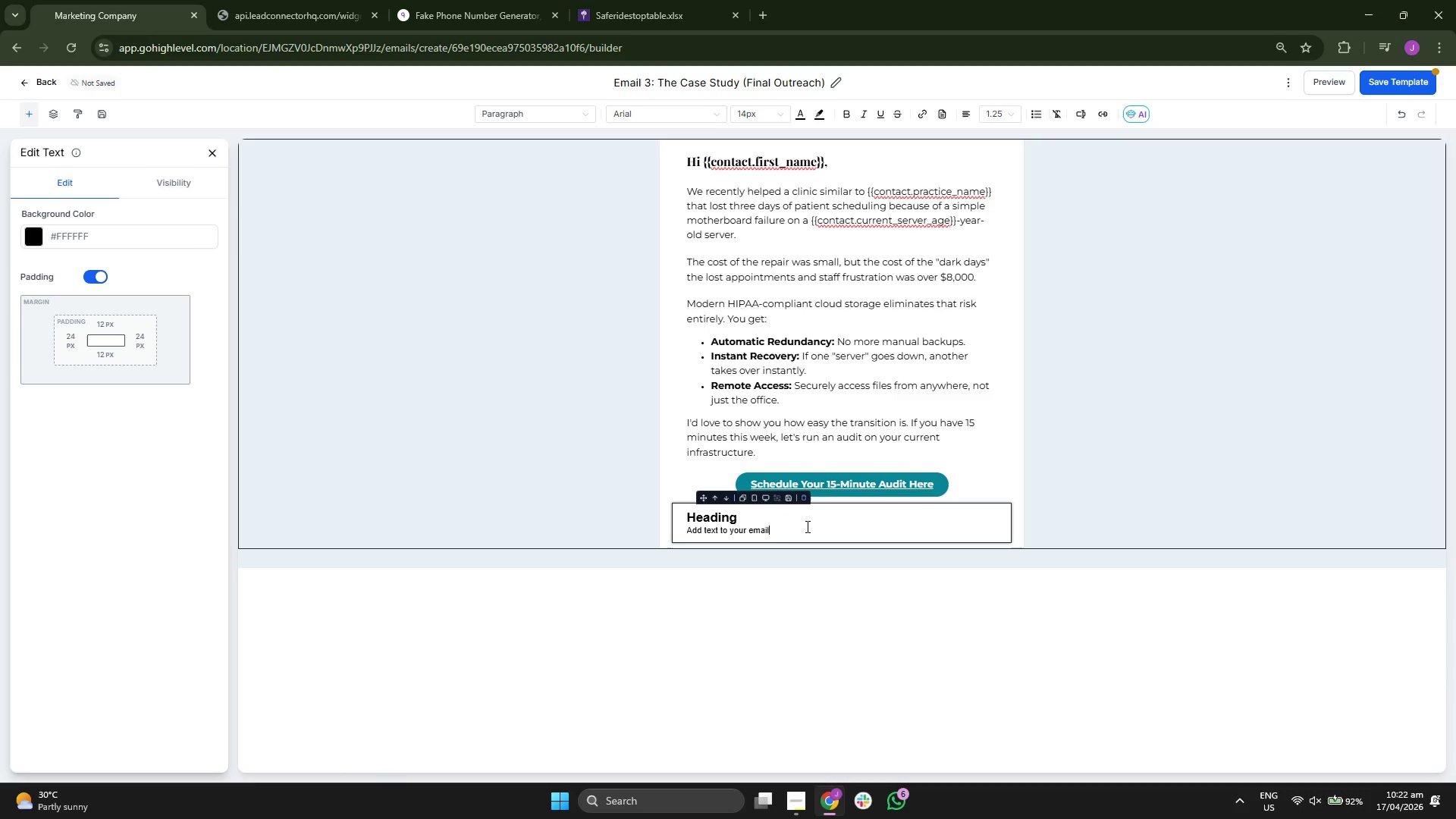 
key(Backspace)
 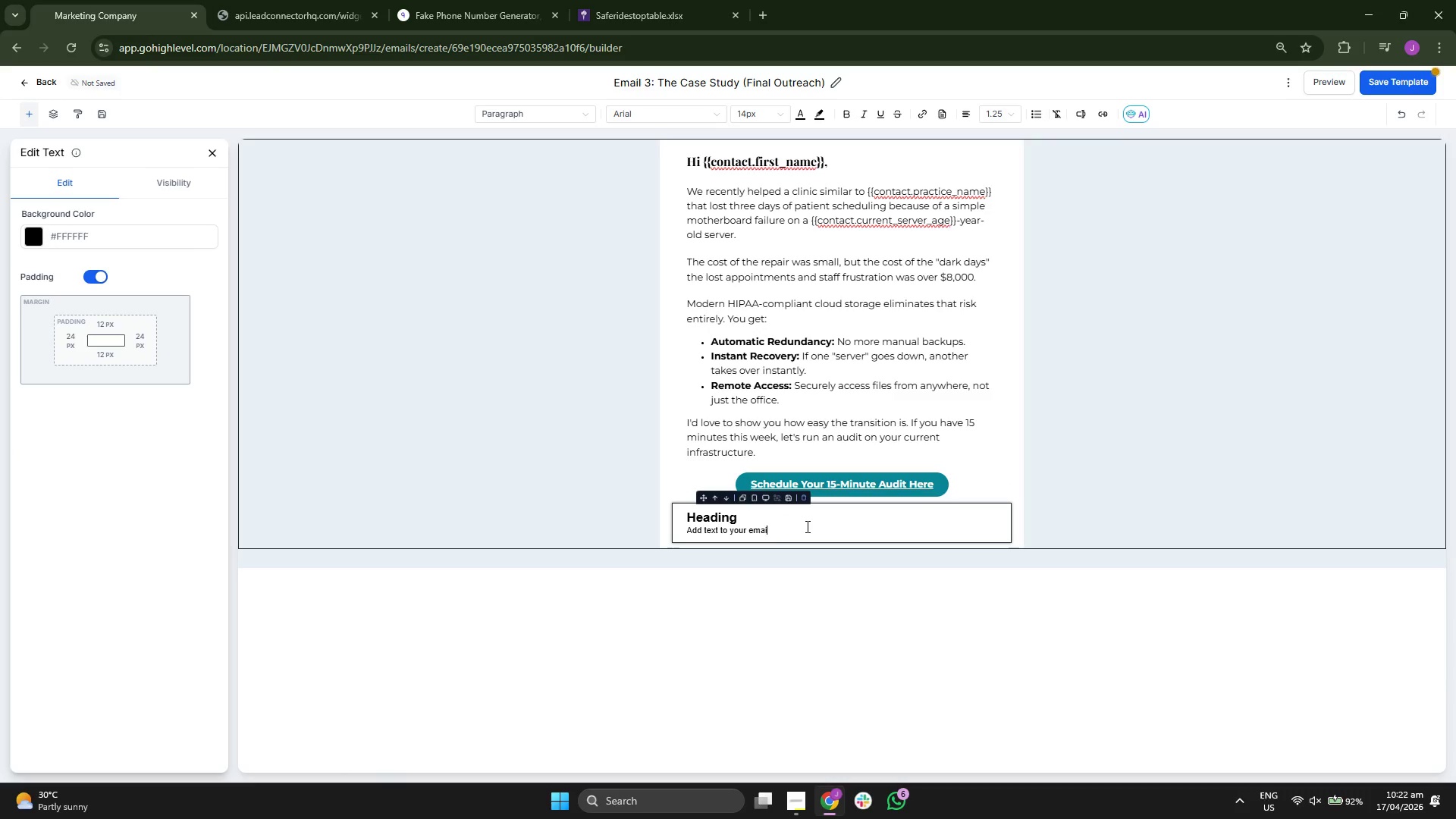 
key(Backspace)
 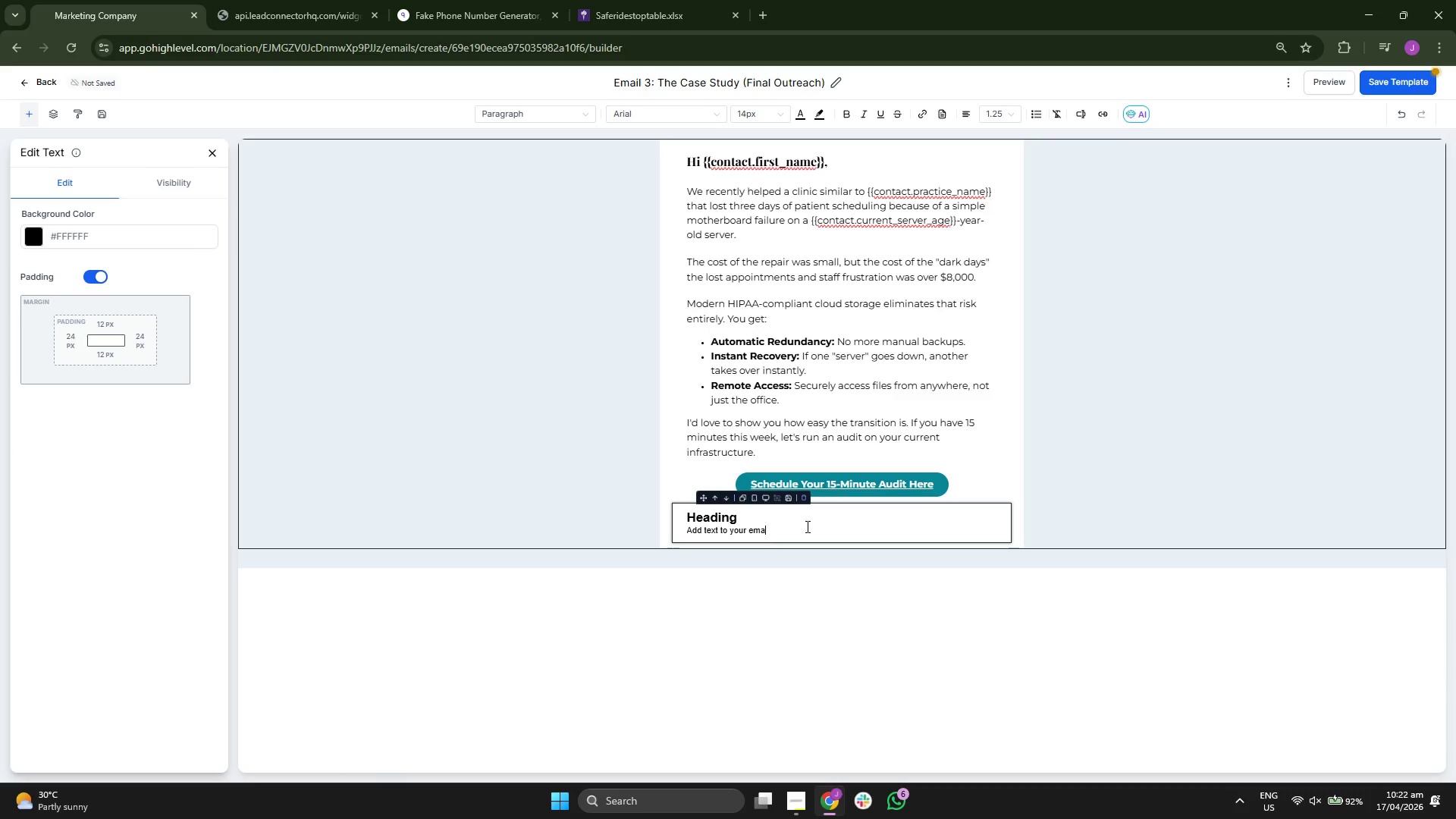 
key(Backspace)
 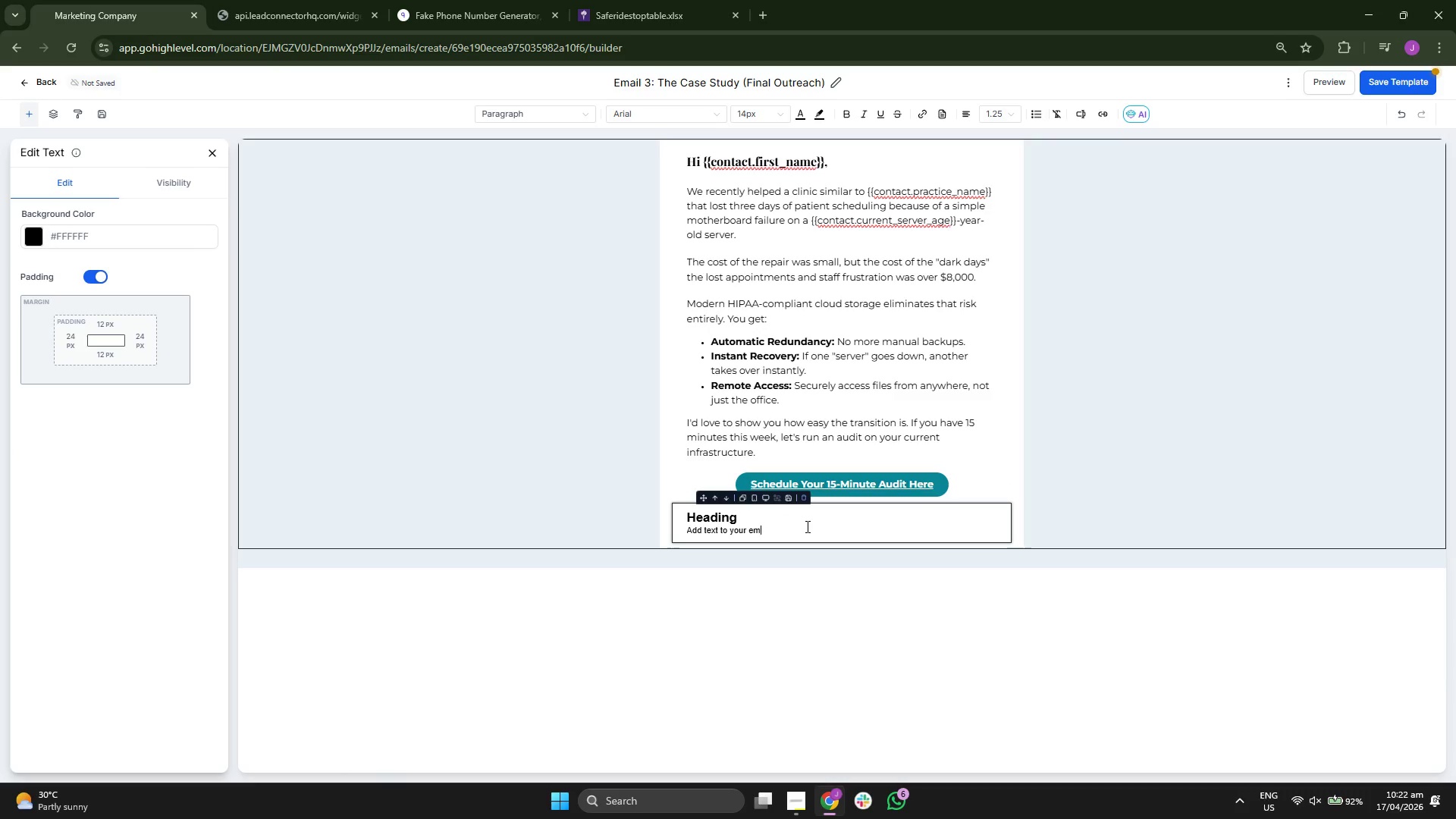 
key(Backspace)
 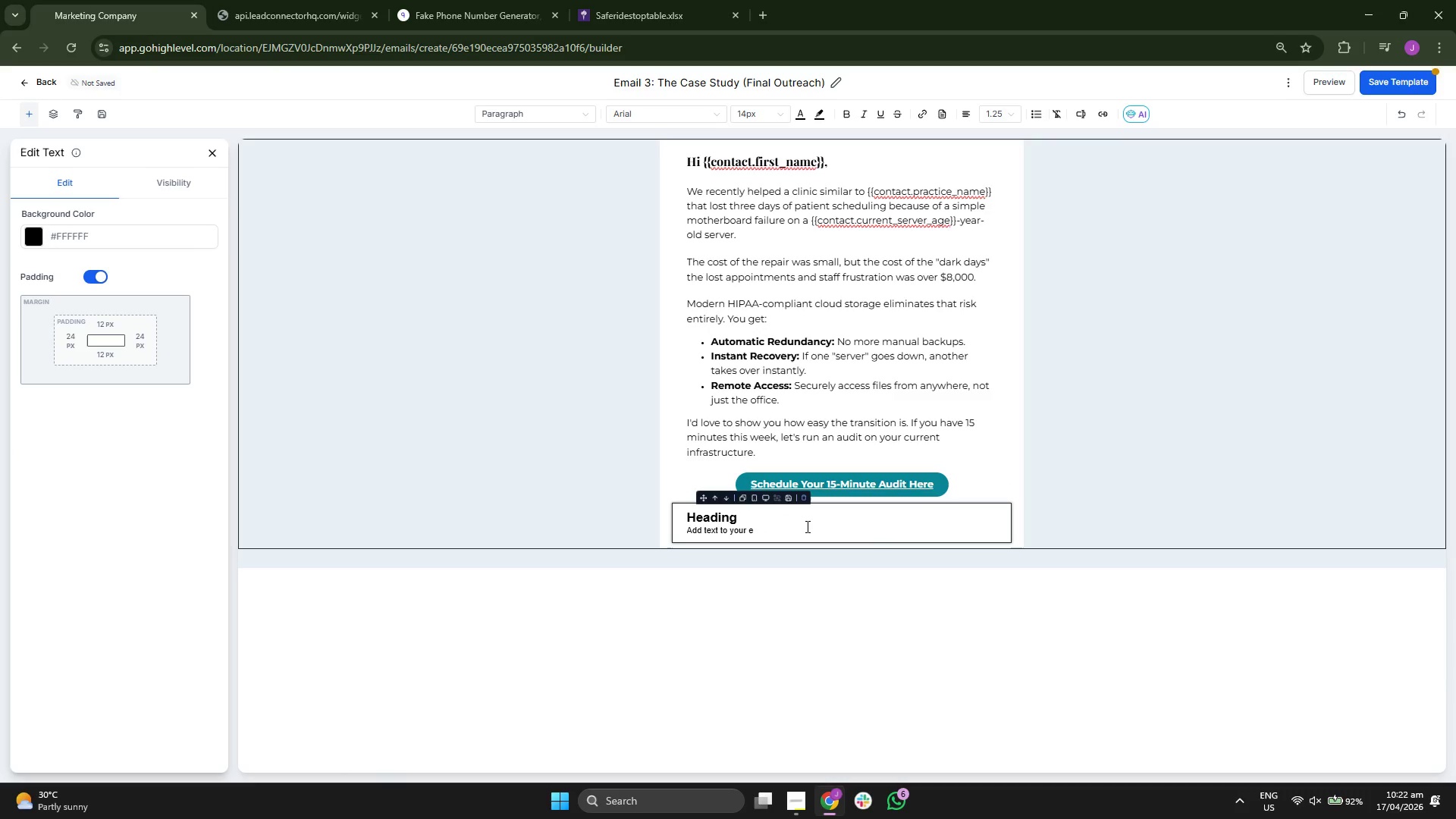 
key(Backspace)
 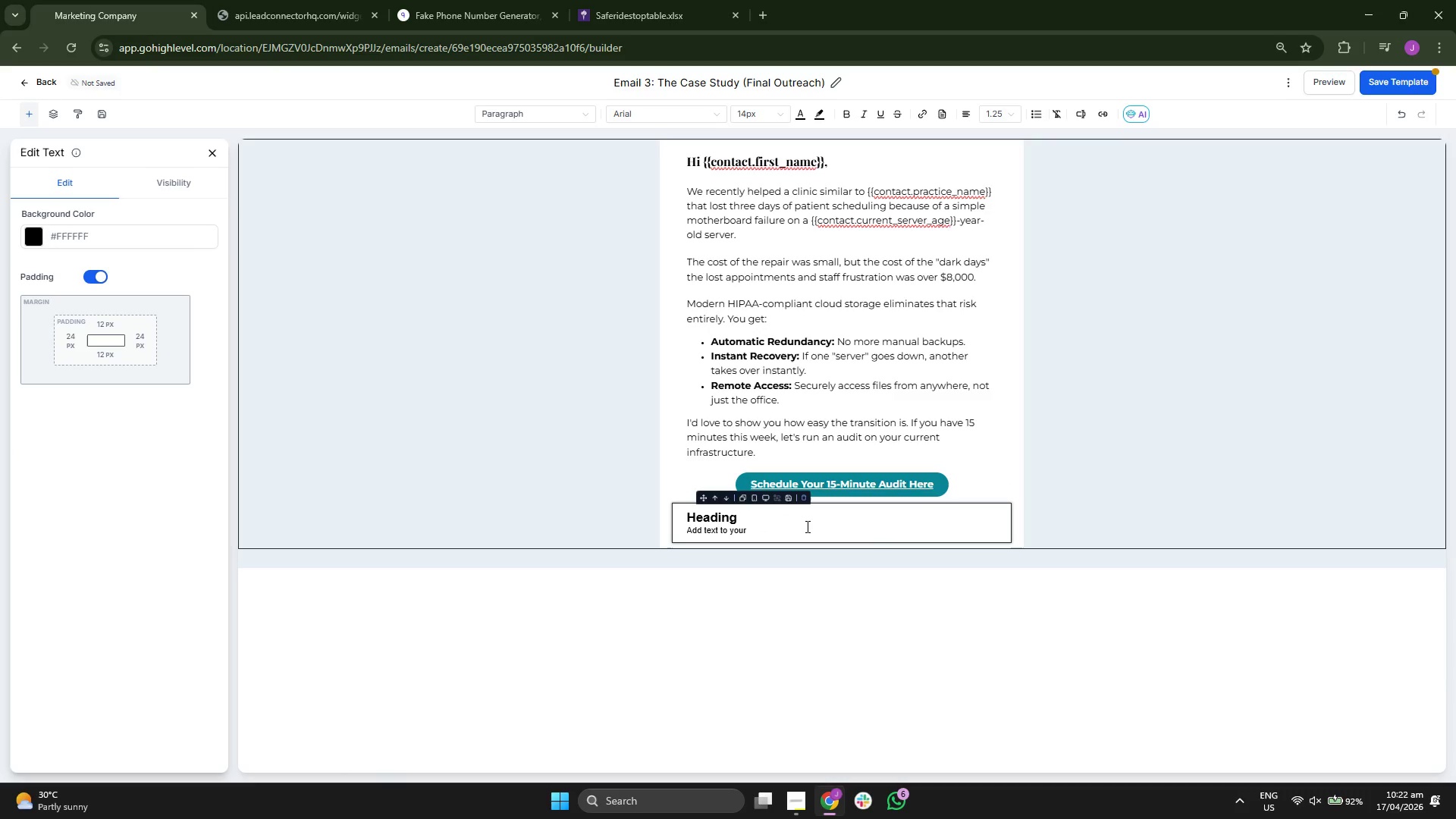 
key(Backspace)
 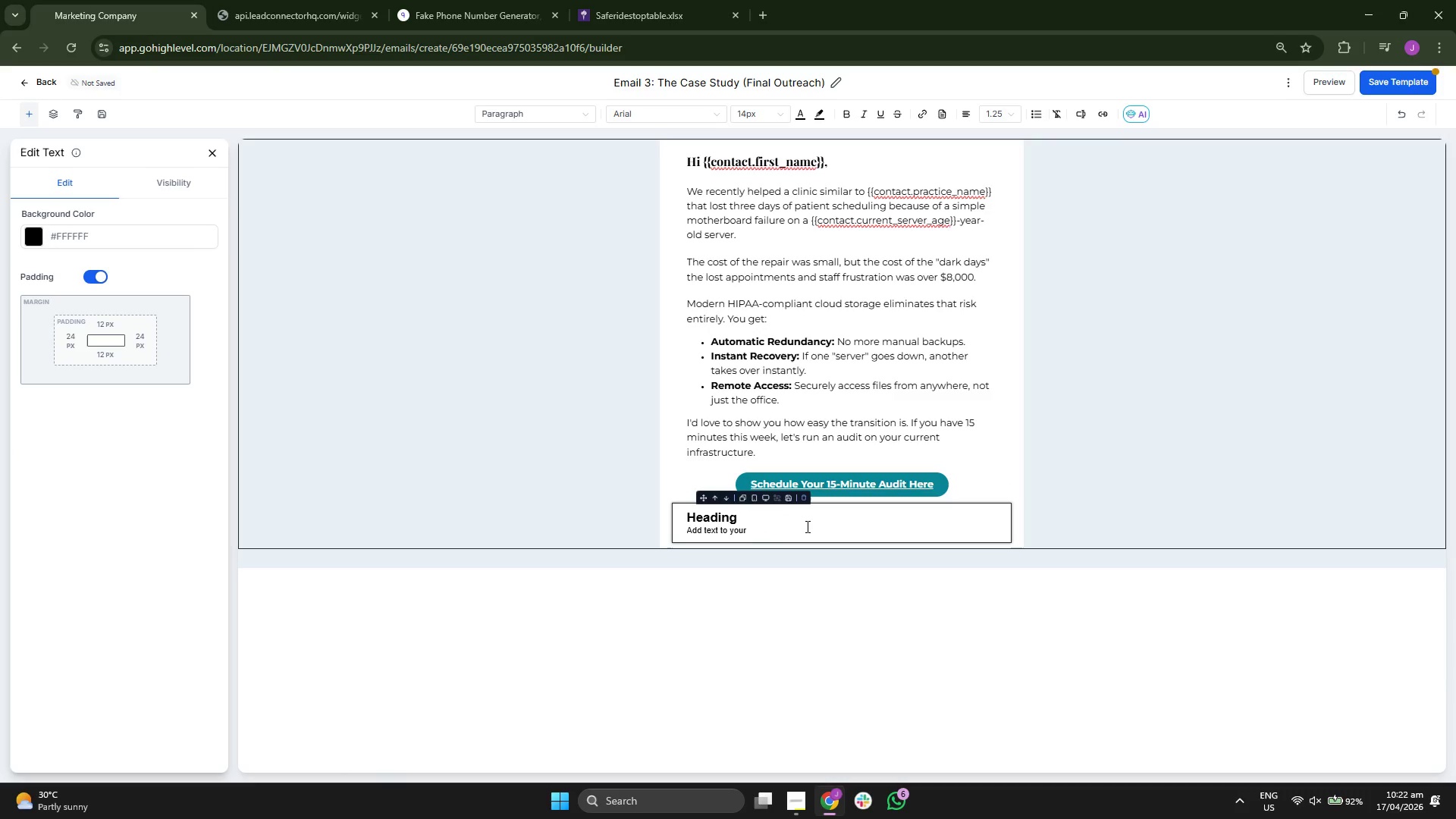 
key(Backspace)
 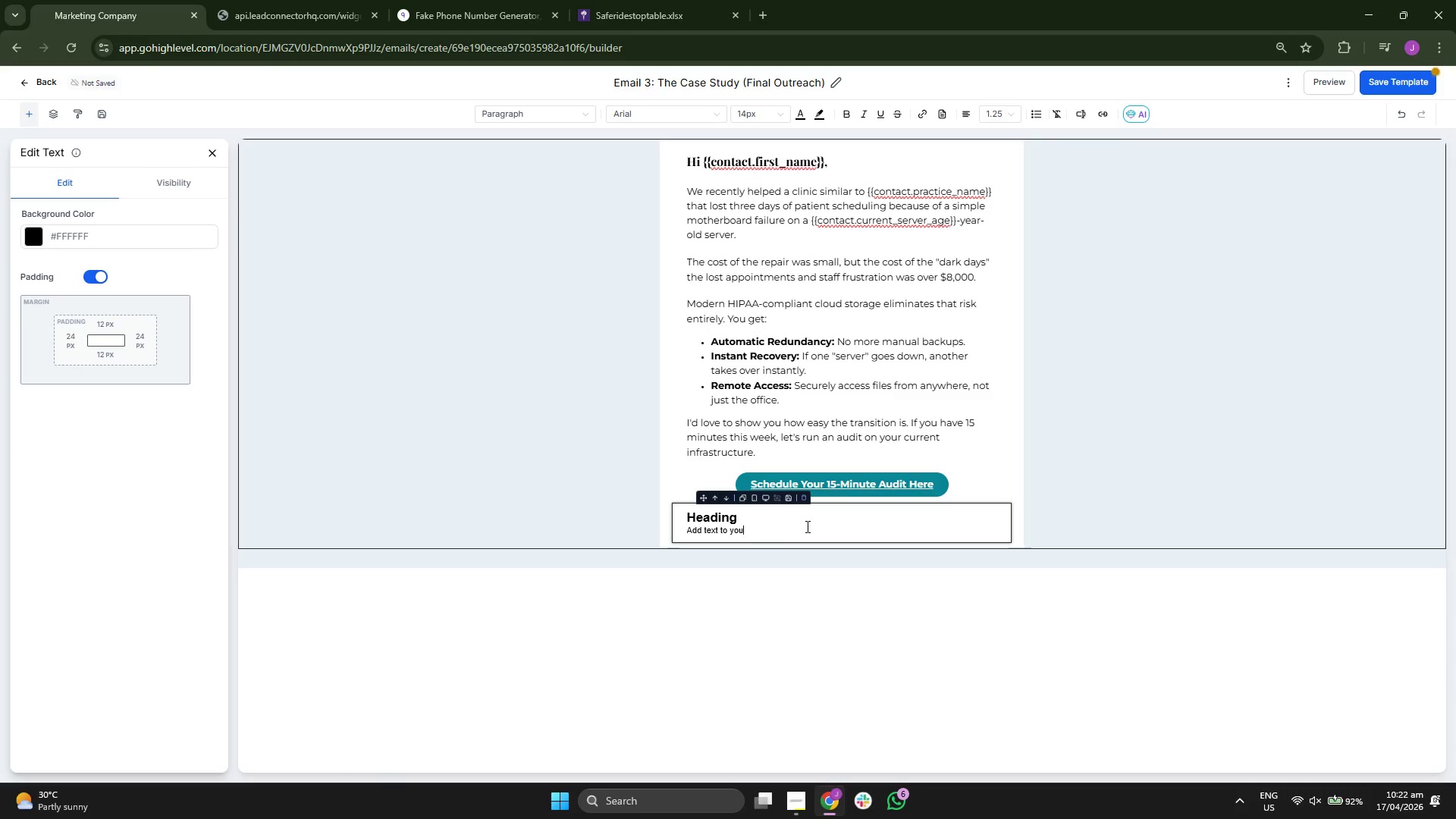 
key(Backspace)
 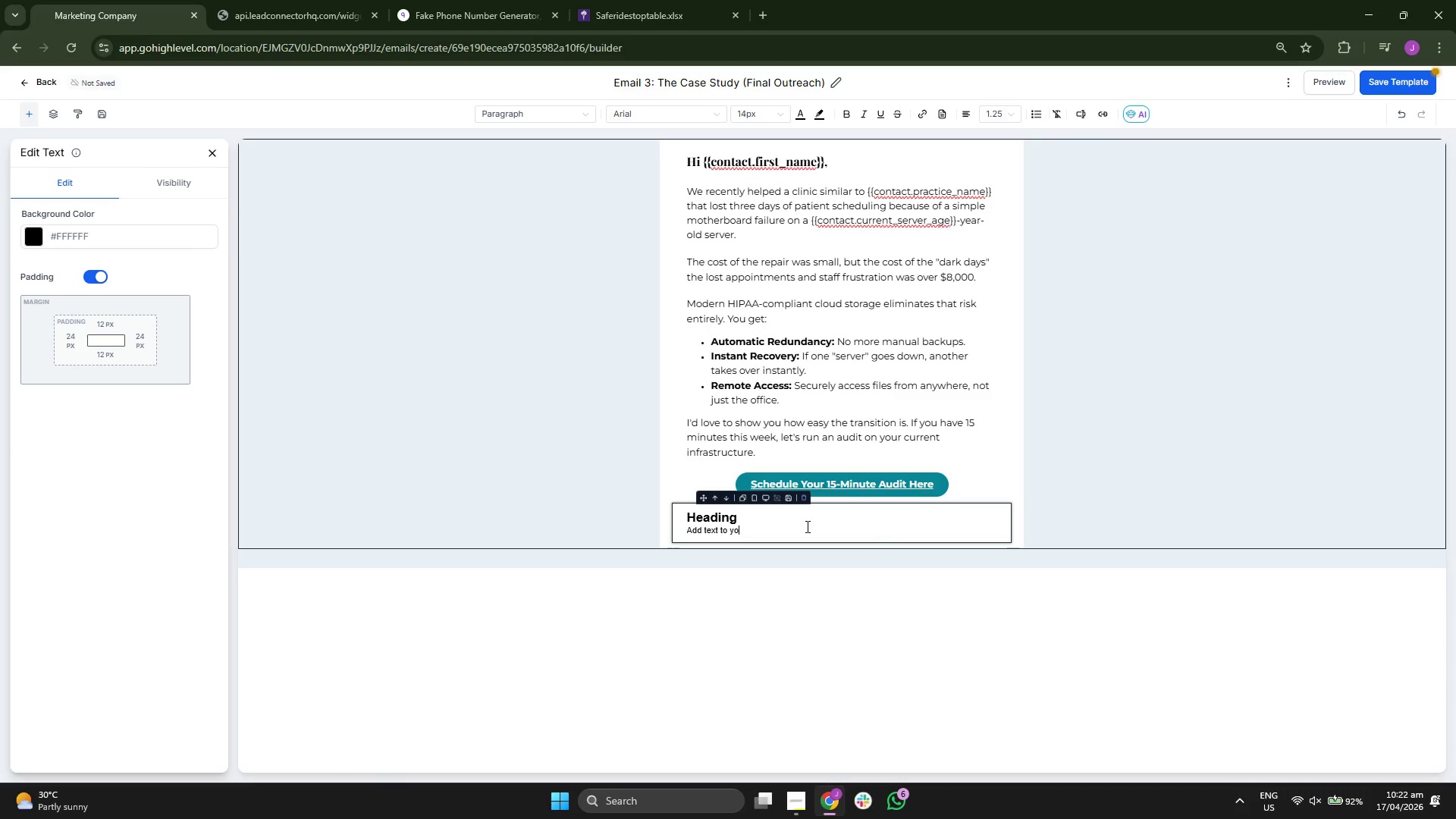 
key(Backspace)
 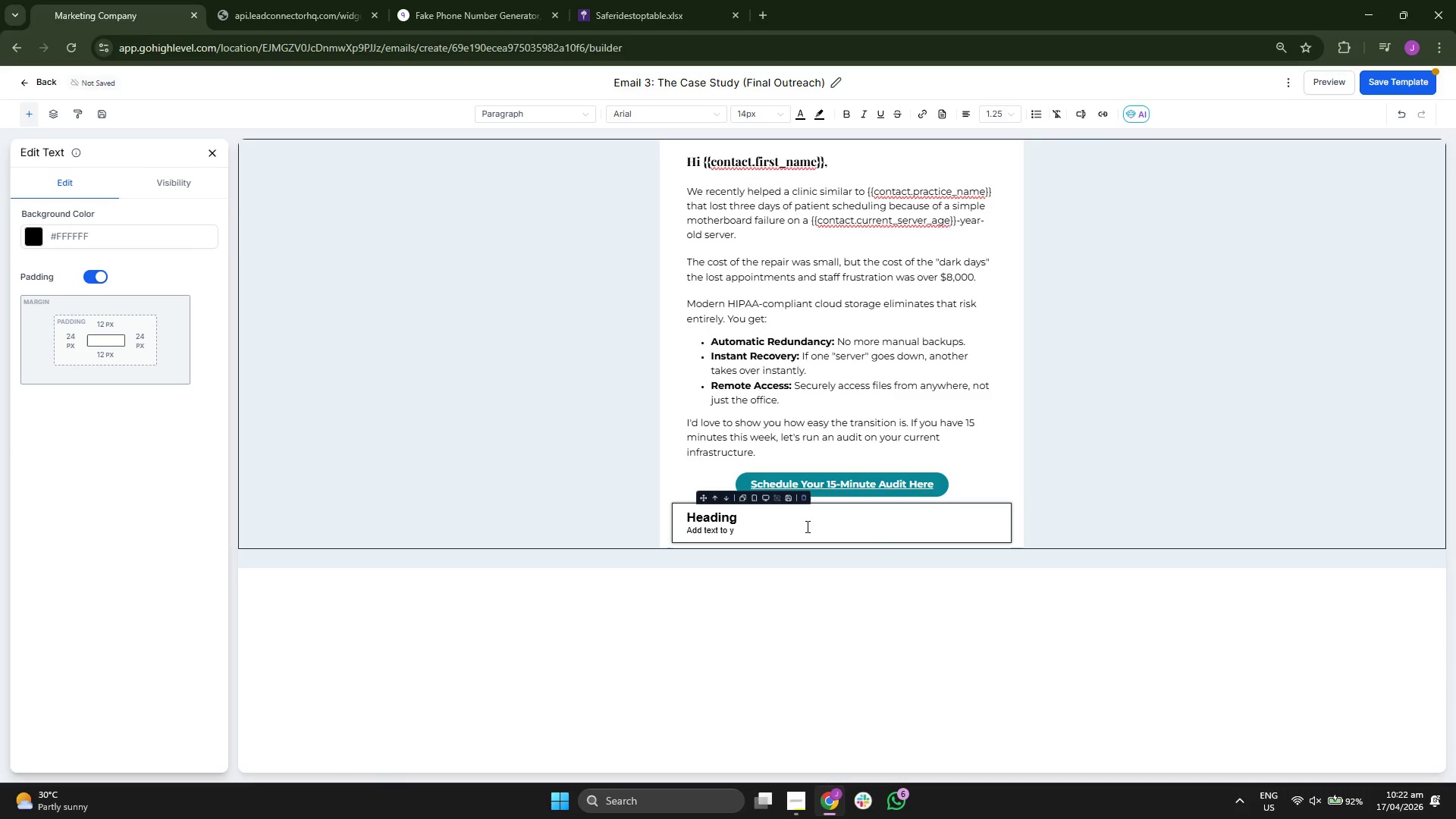 
key(Backspace)
 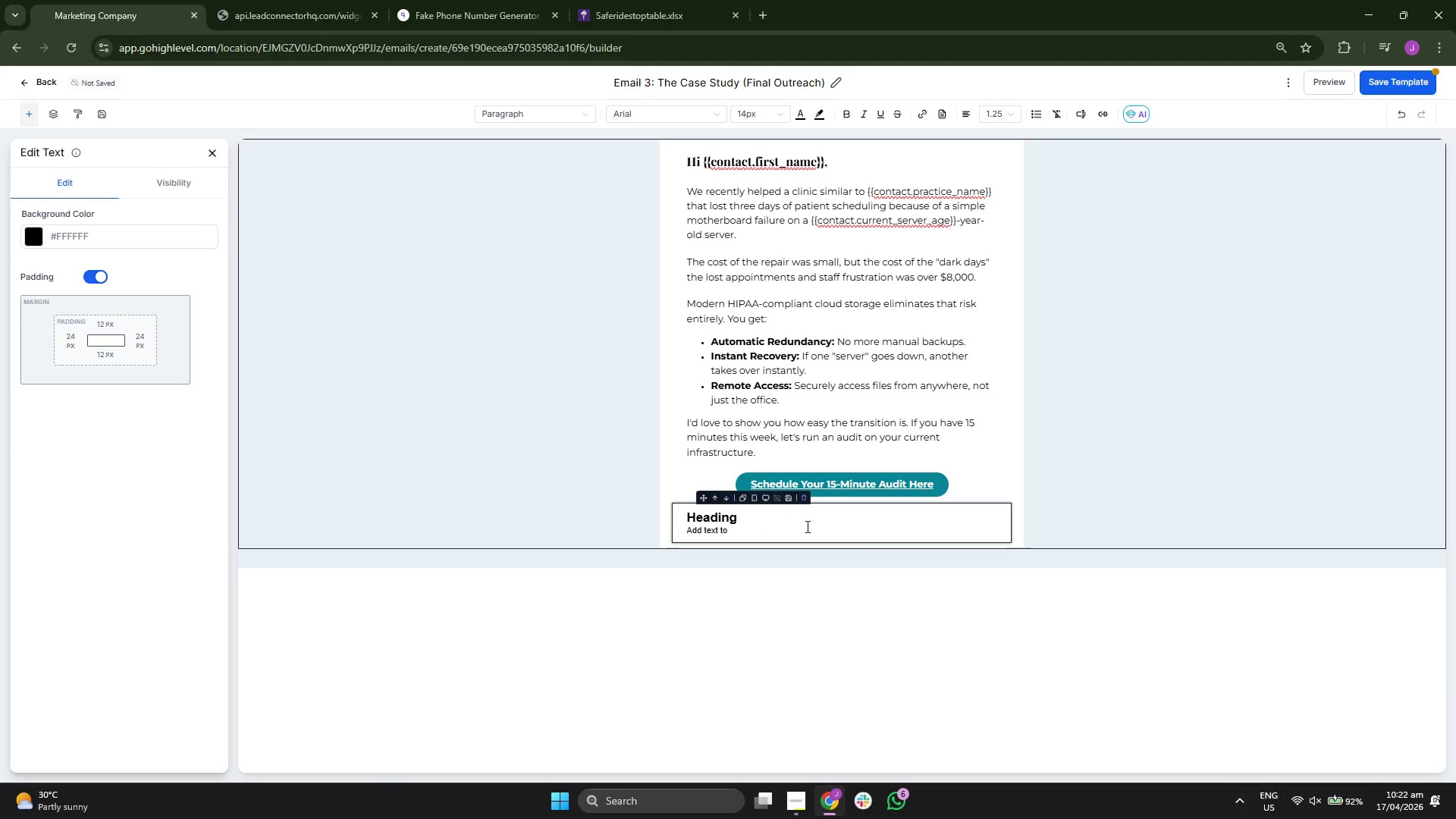 
key(Backspace)
 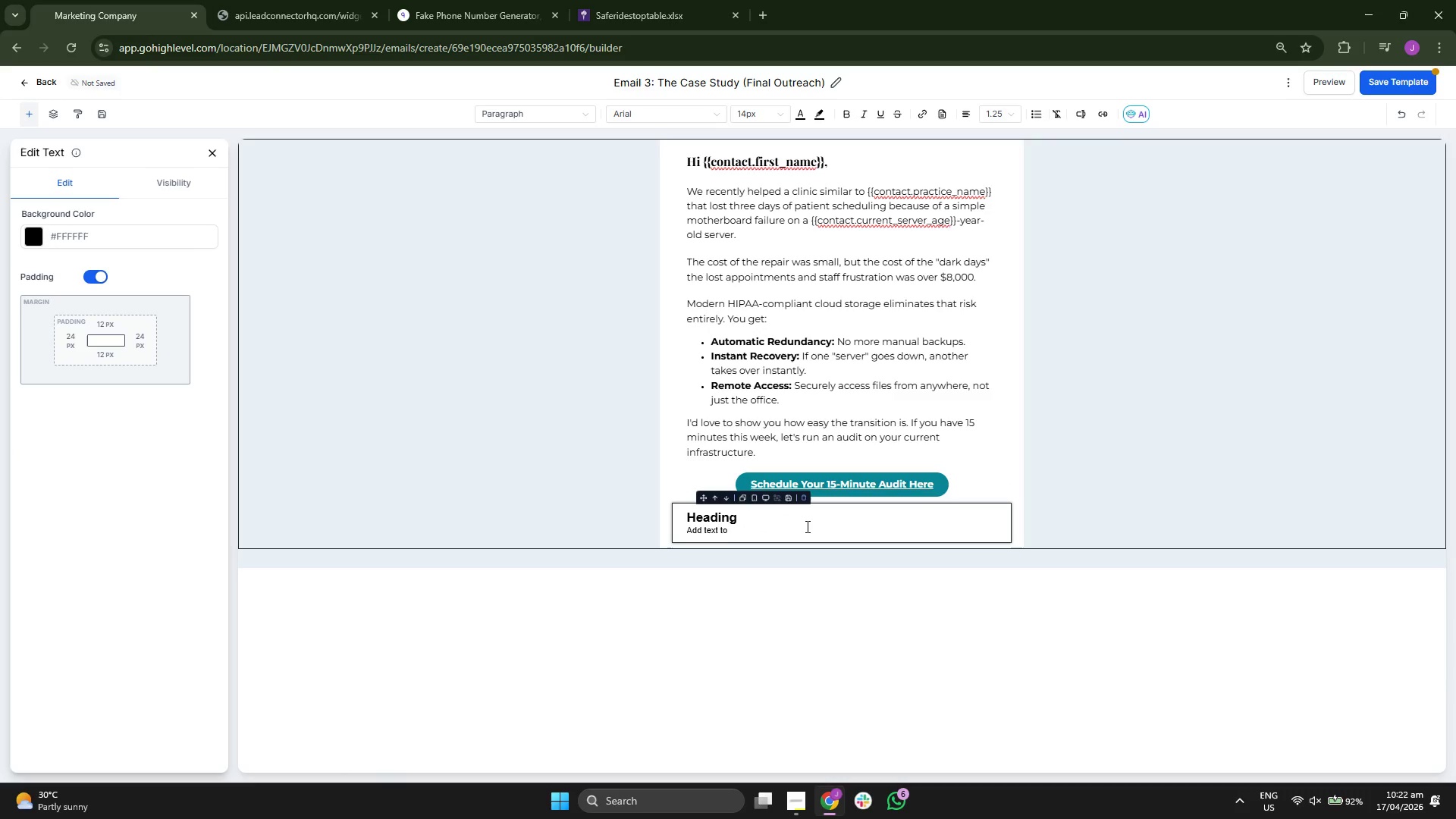 
key(Backspace)
 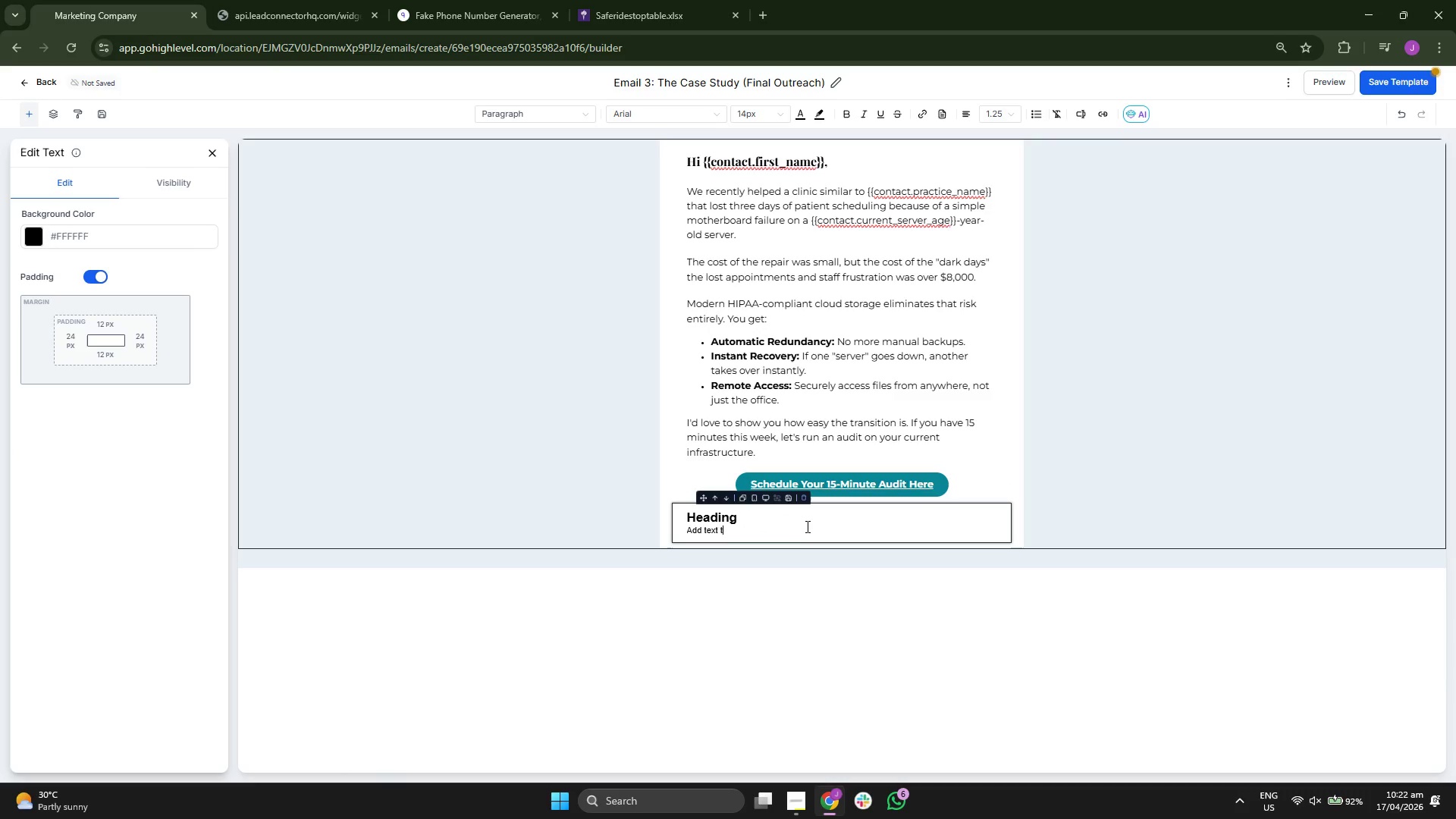 
key(Backspace)
 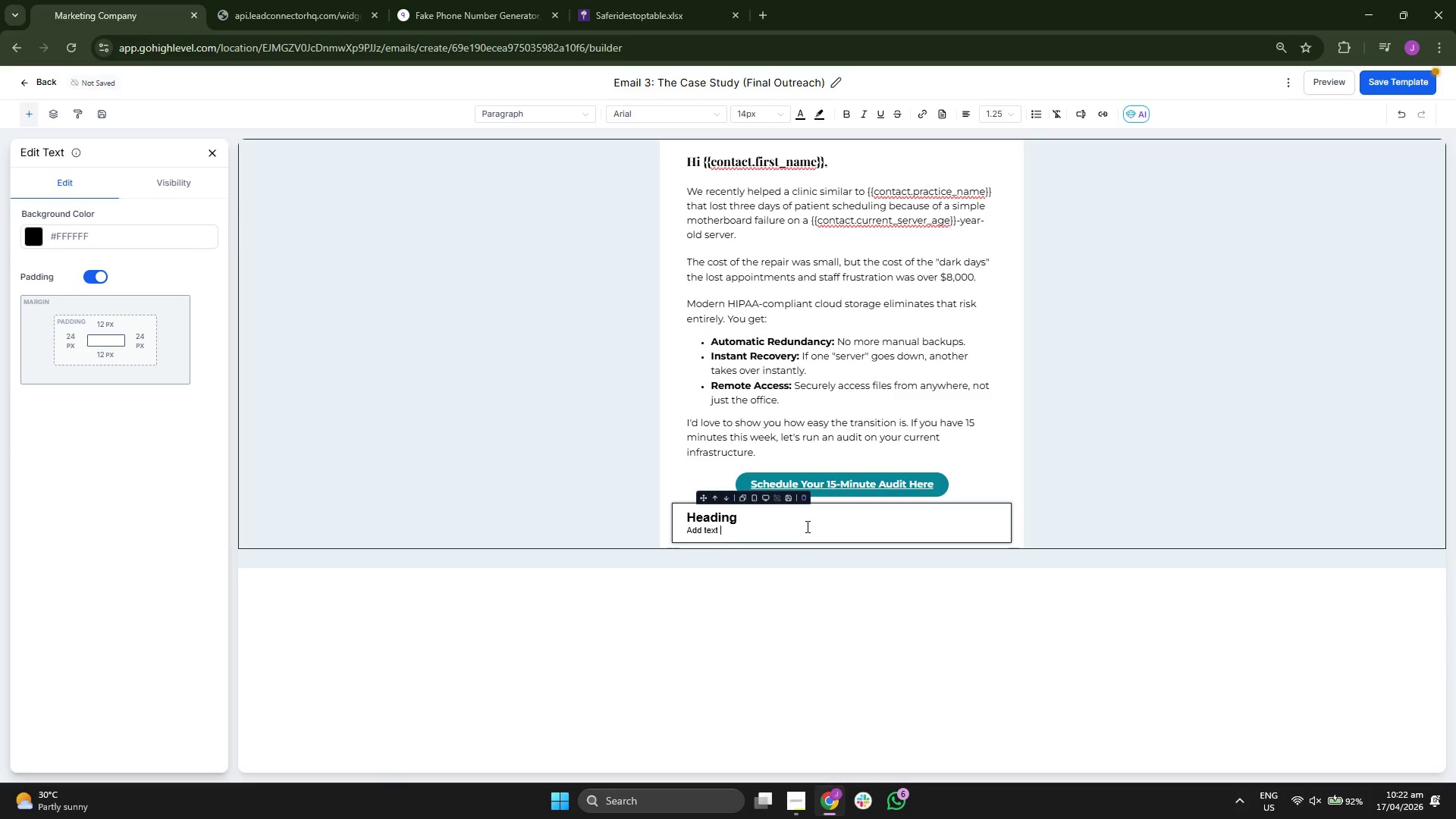 
key(Backspace)
 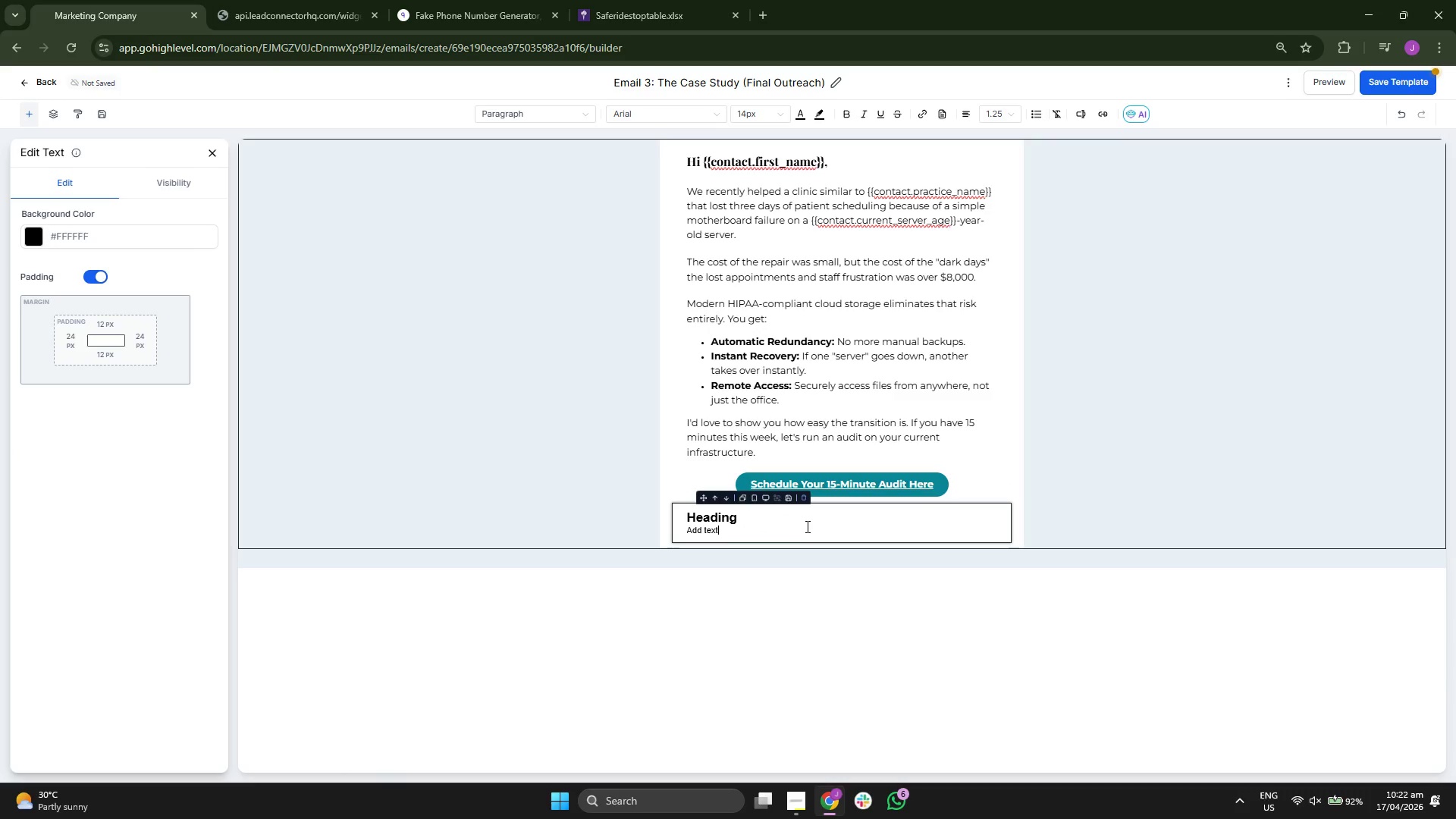 
key(Backspace)
 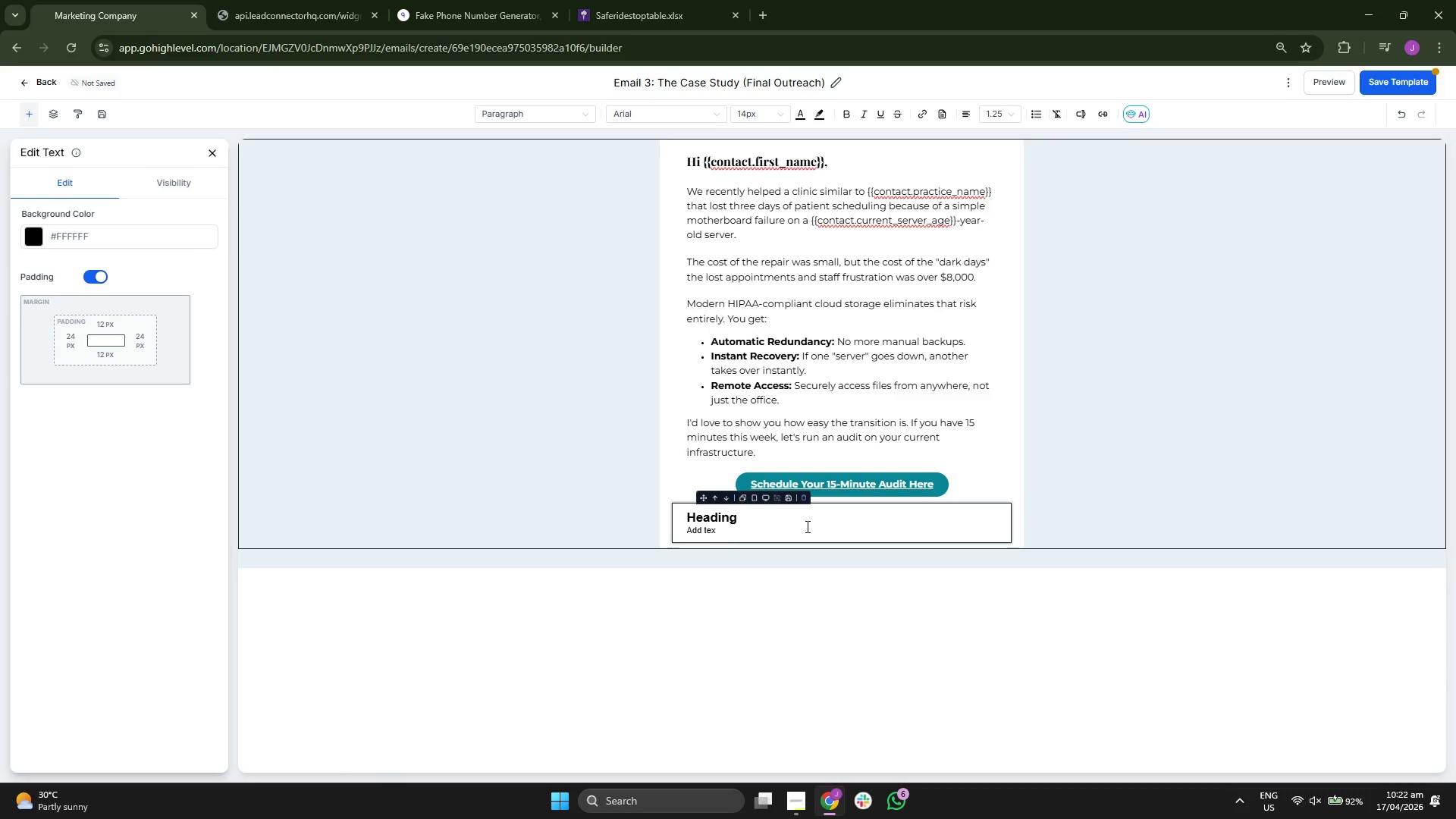 
key(Backspace)
 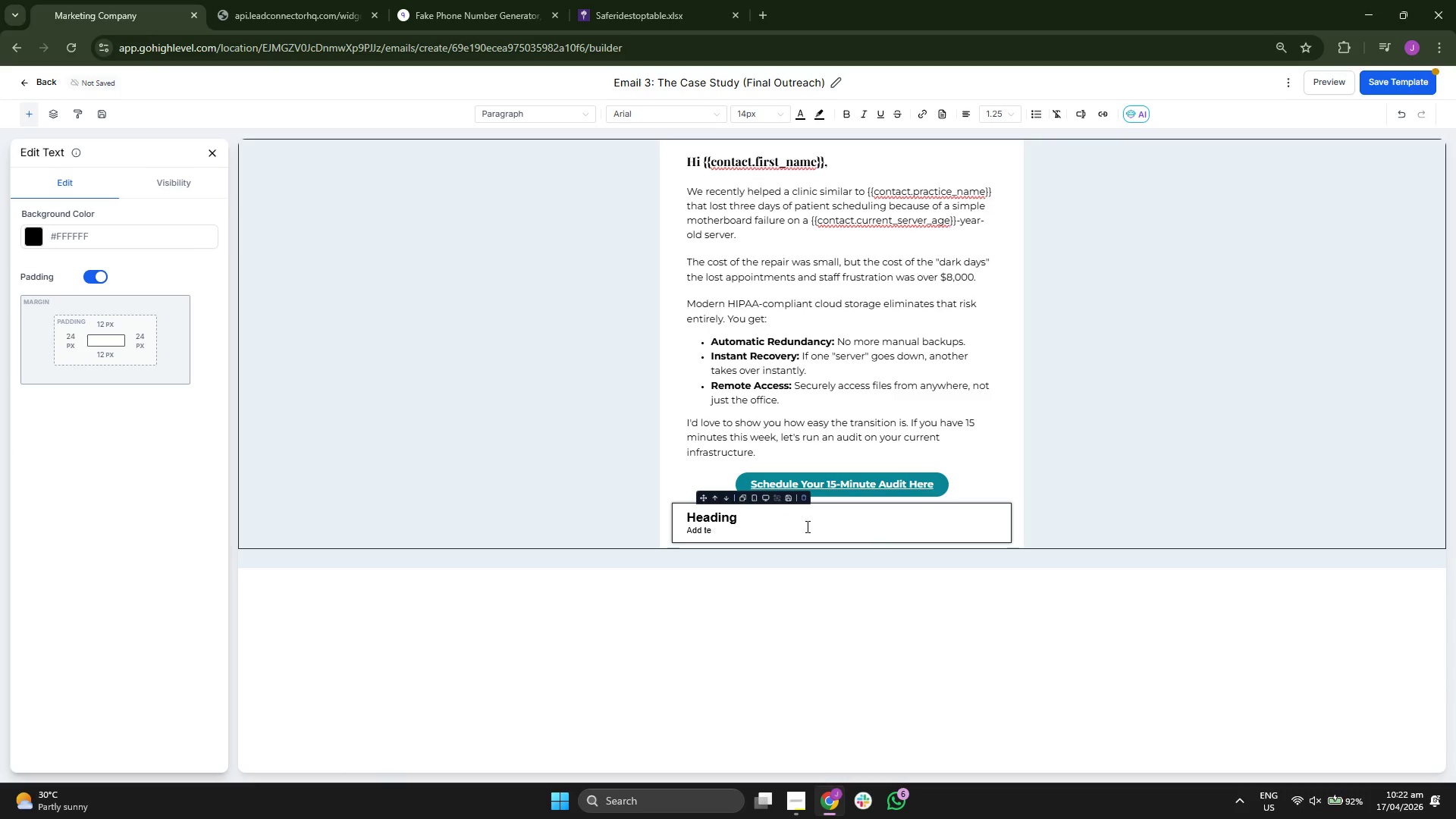 
key(Backspace)
 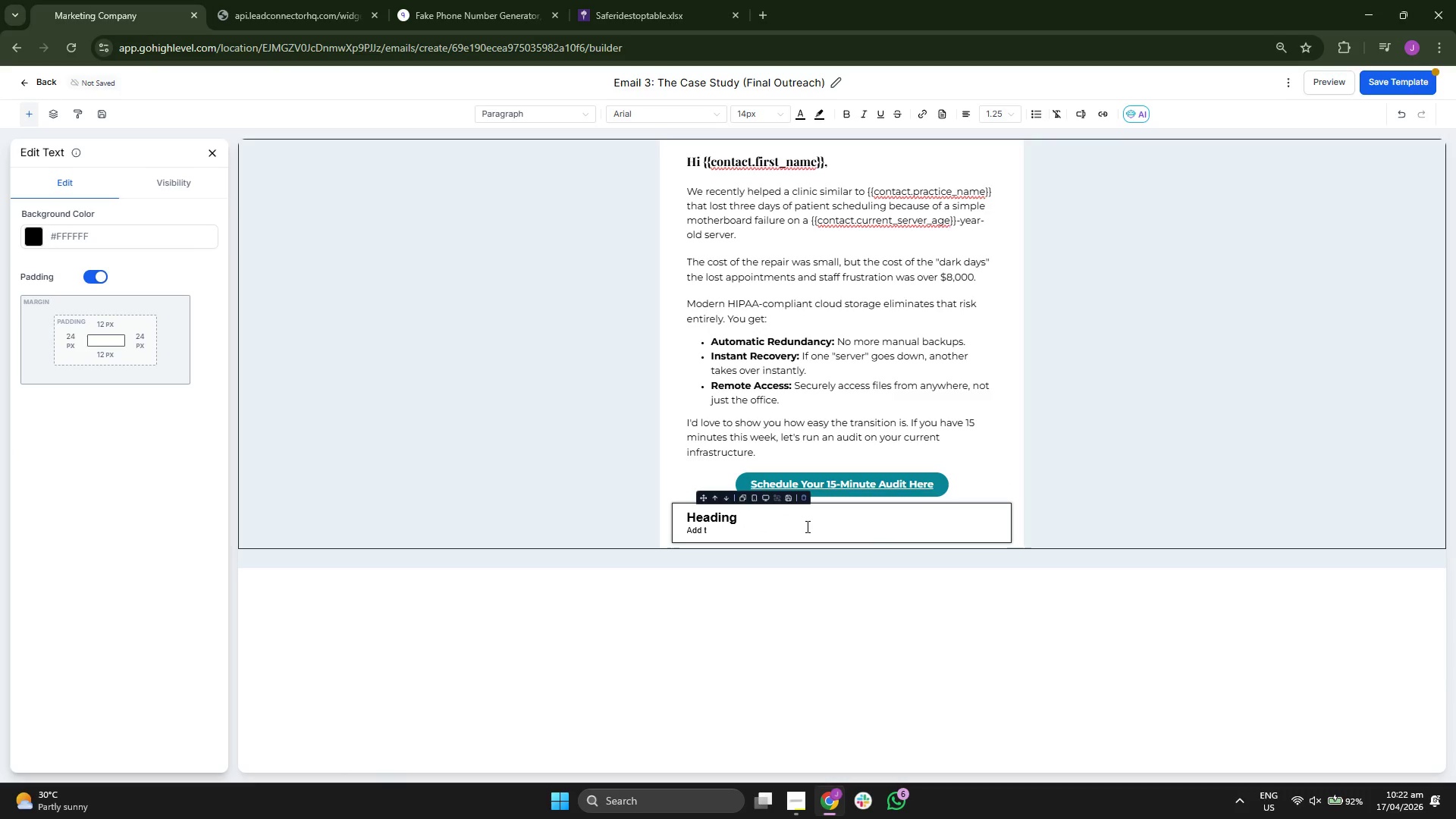 
key(Backspace)
 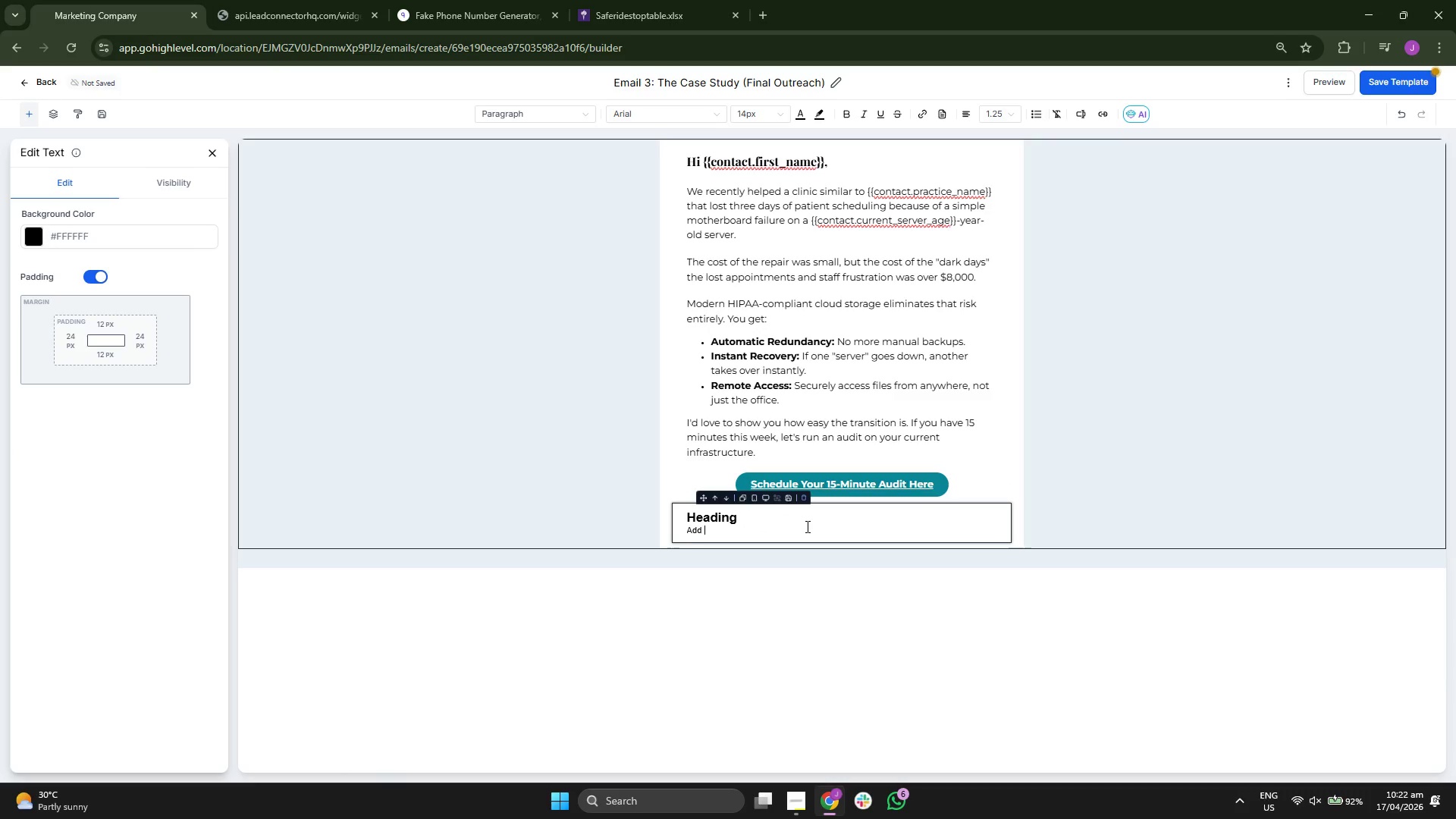 
key(Backspace)
 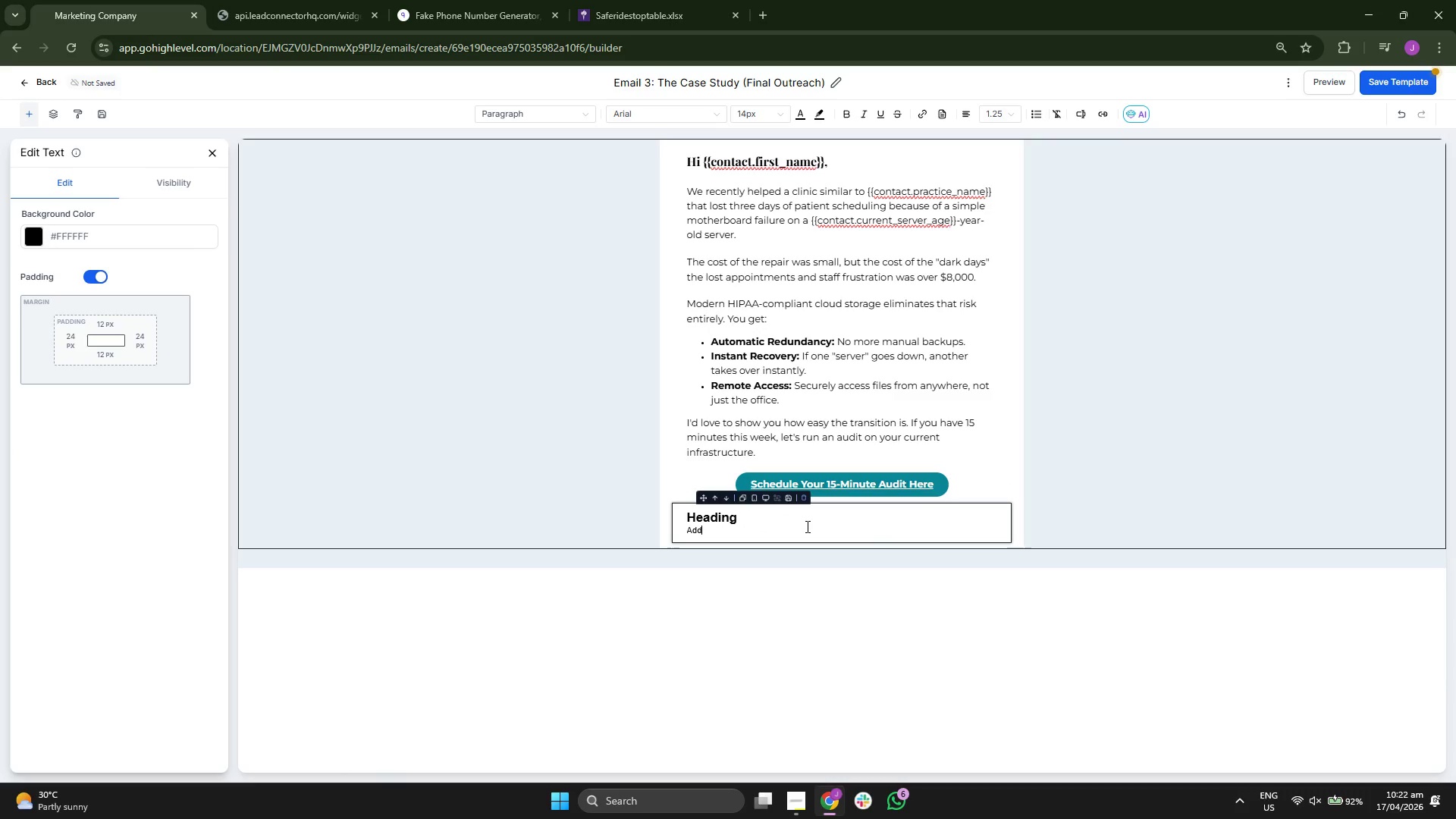 
key(Backspace)
 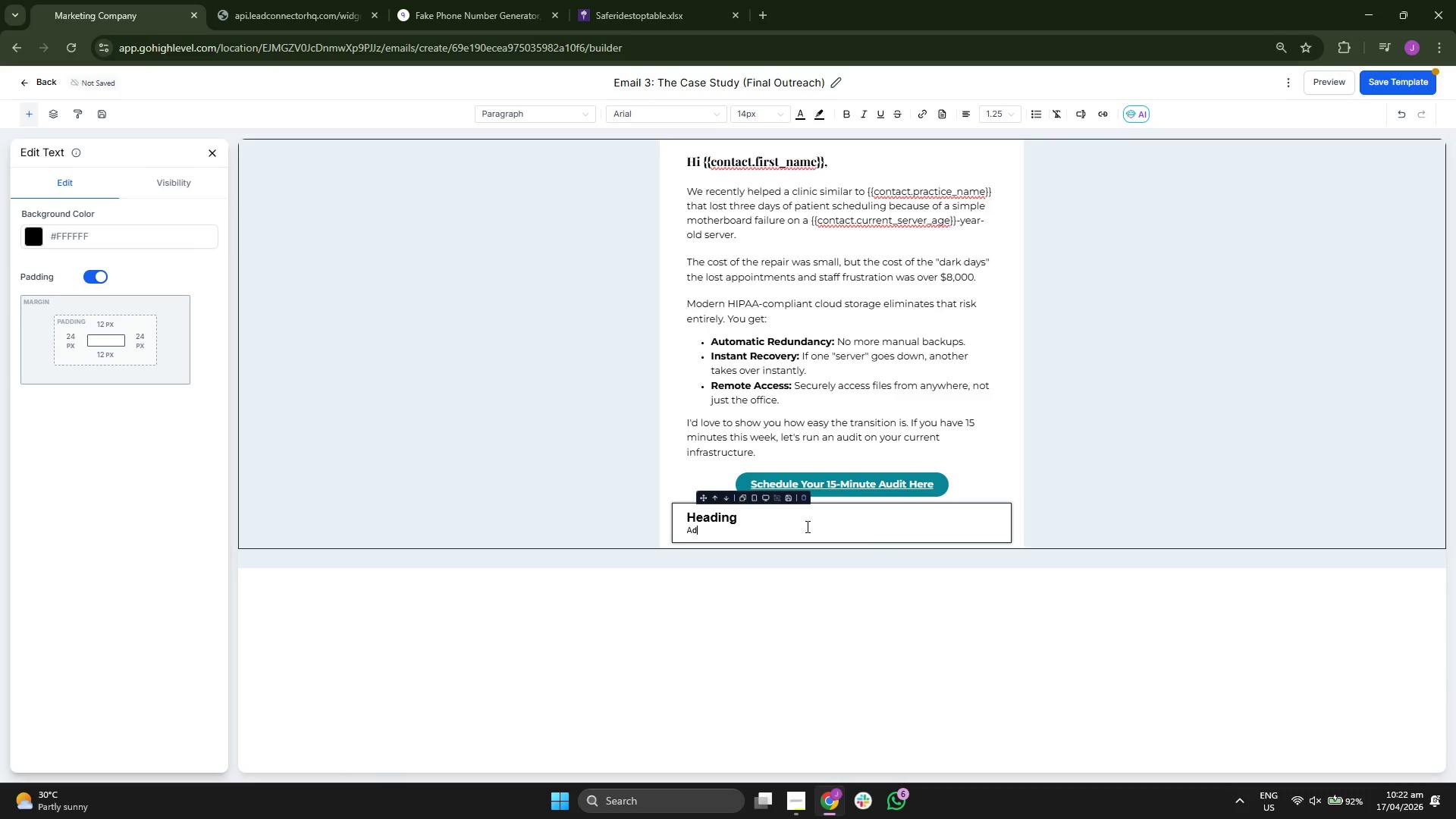 
key(Backspace)
 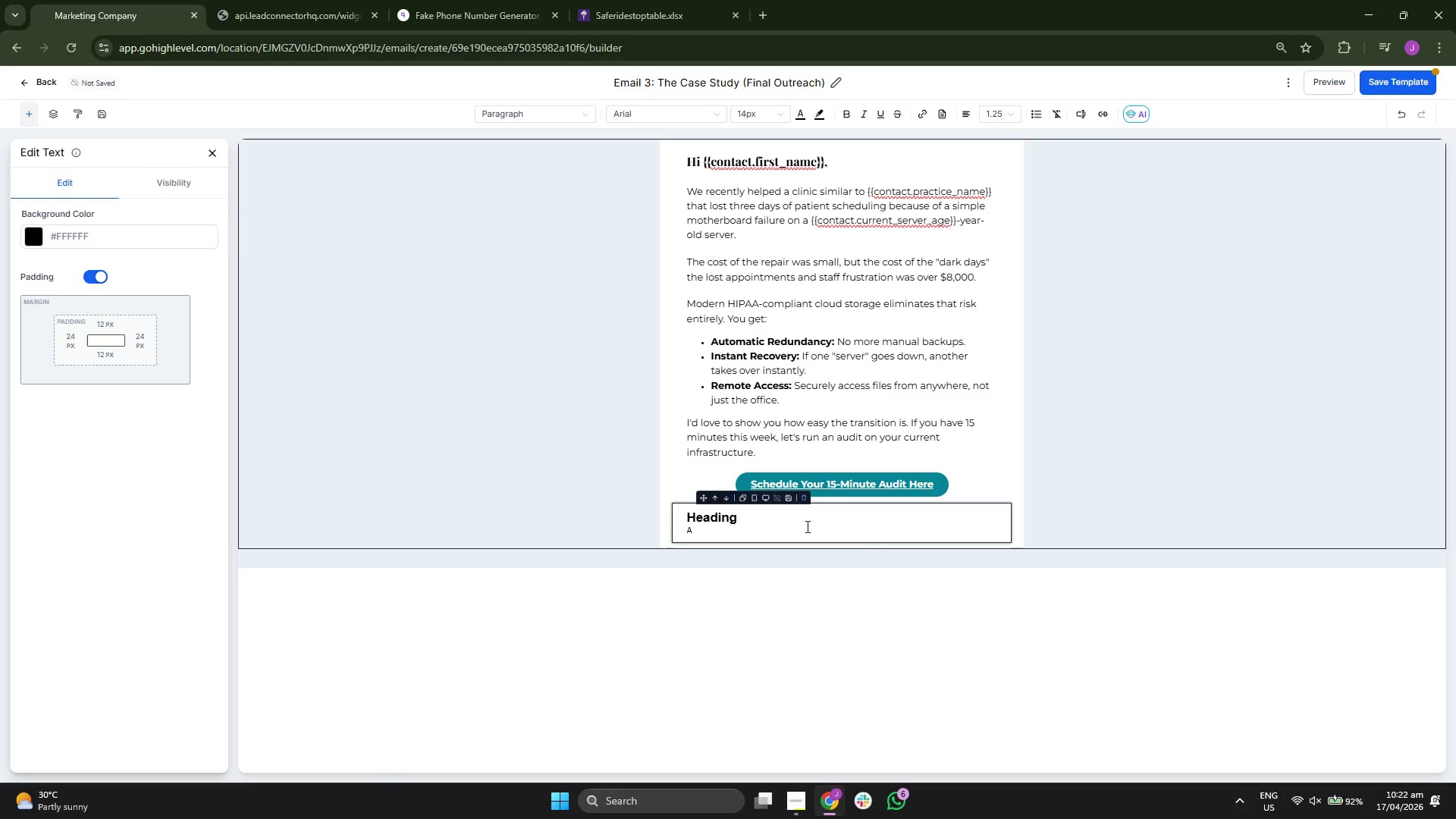 
key(Backspace)
 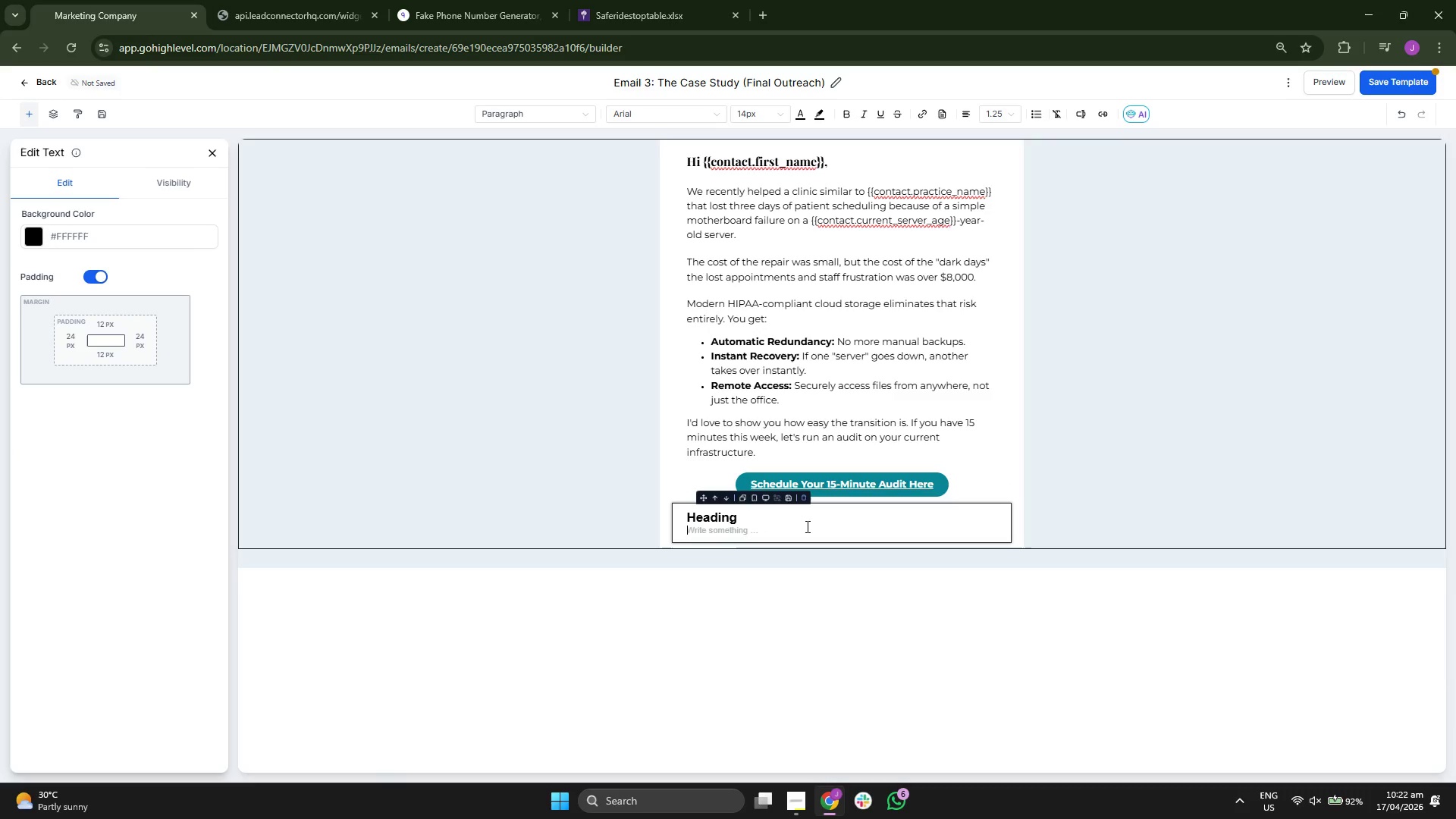 
key(Backspace)
 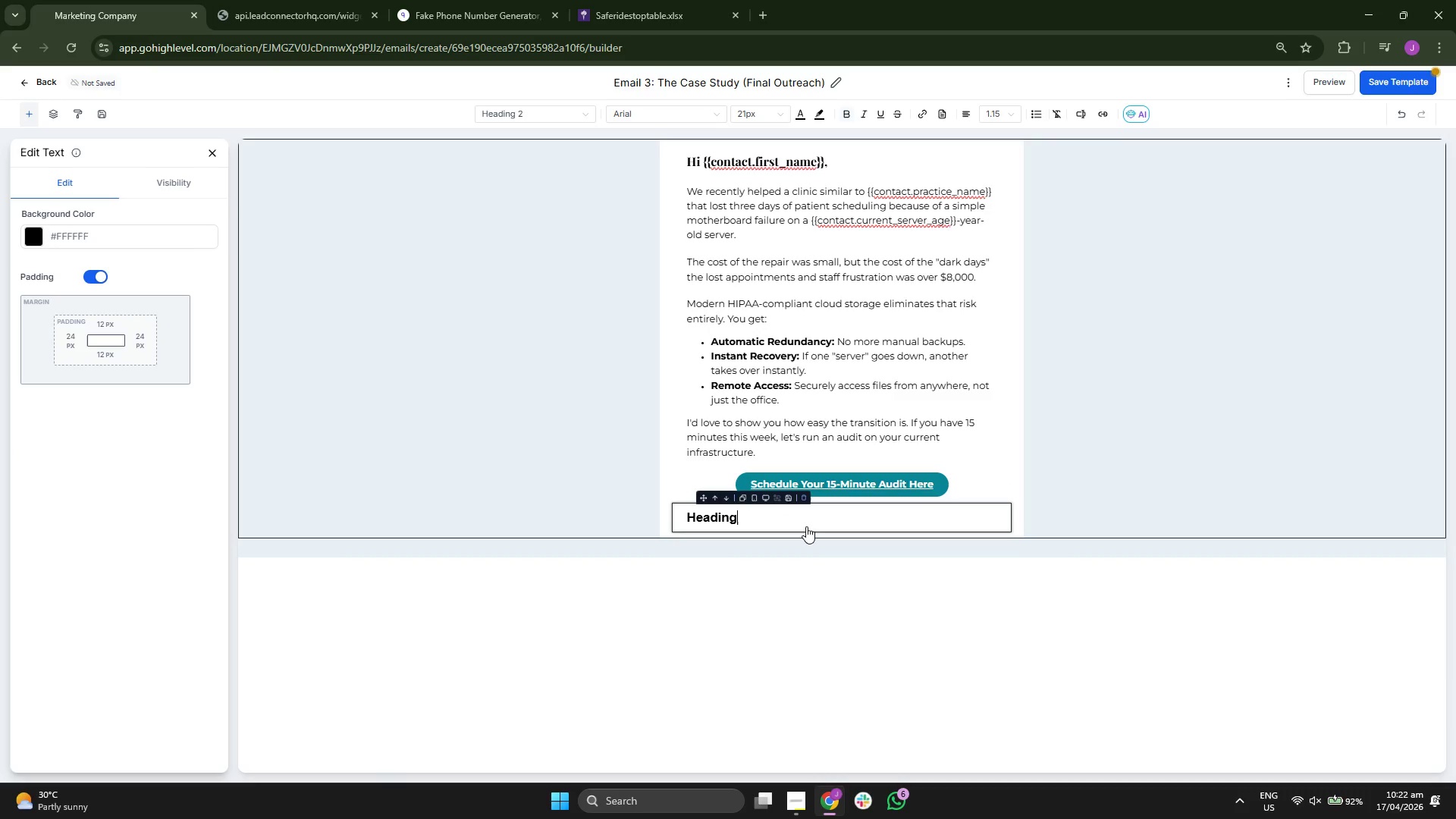 
key(Backspace)
 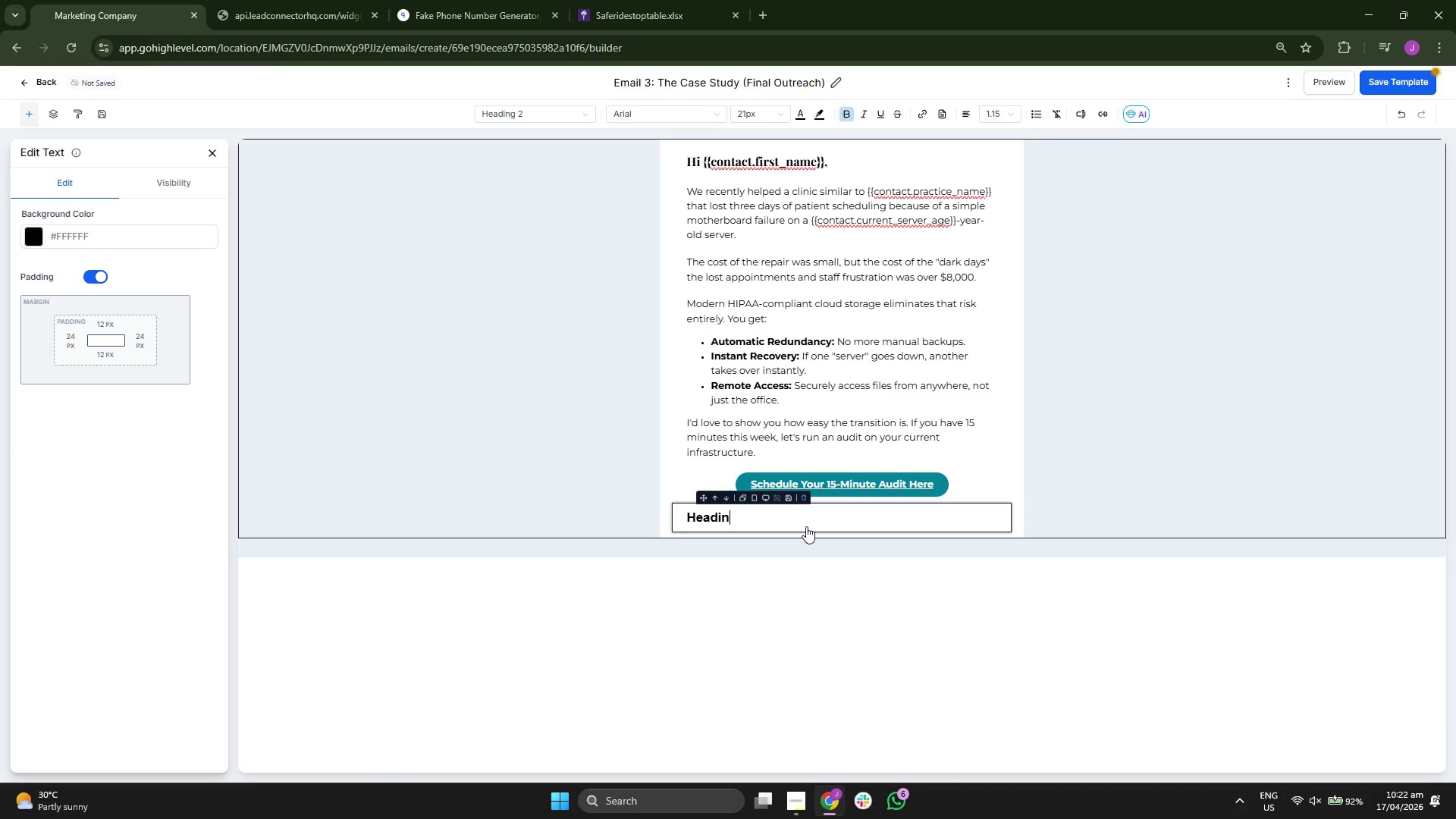 
key(Backspace)
 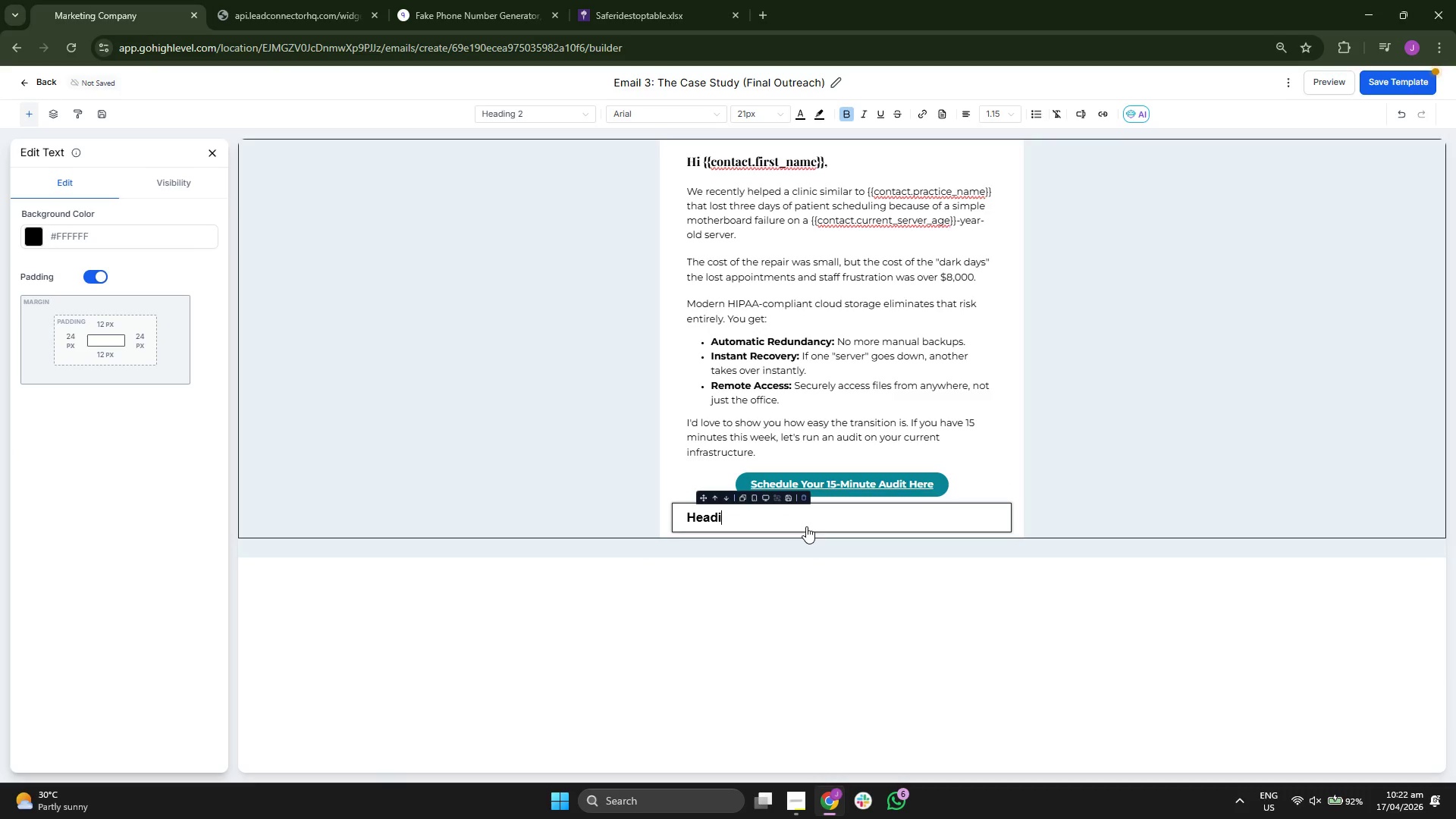 
key(Backspace)
 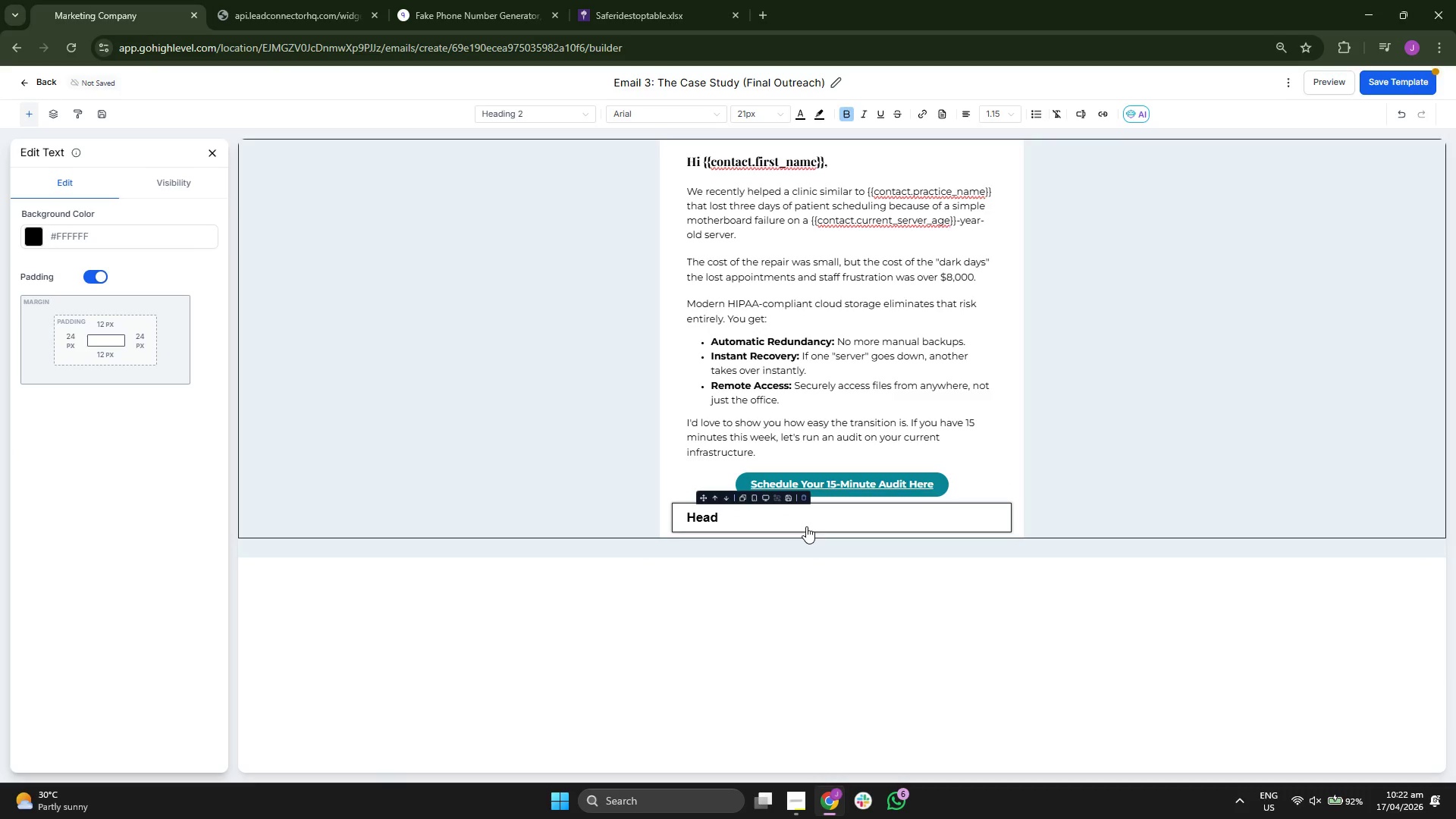 
key(Backspace)
 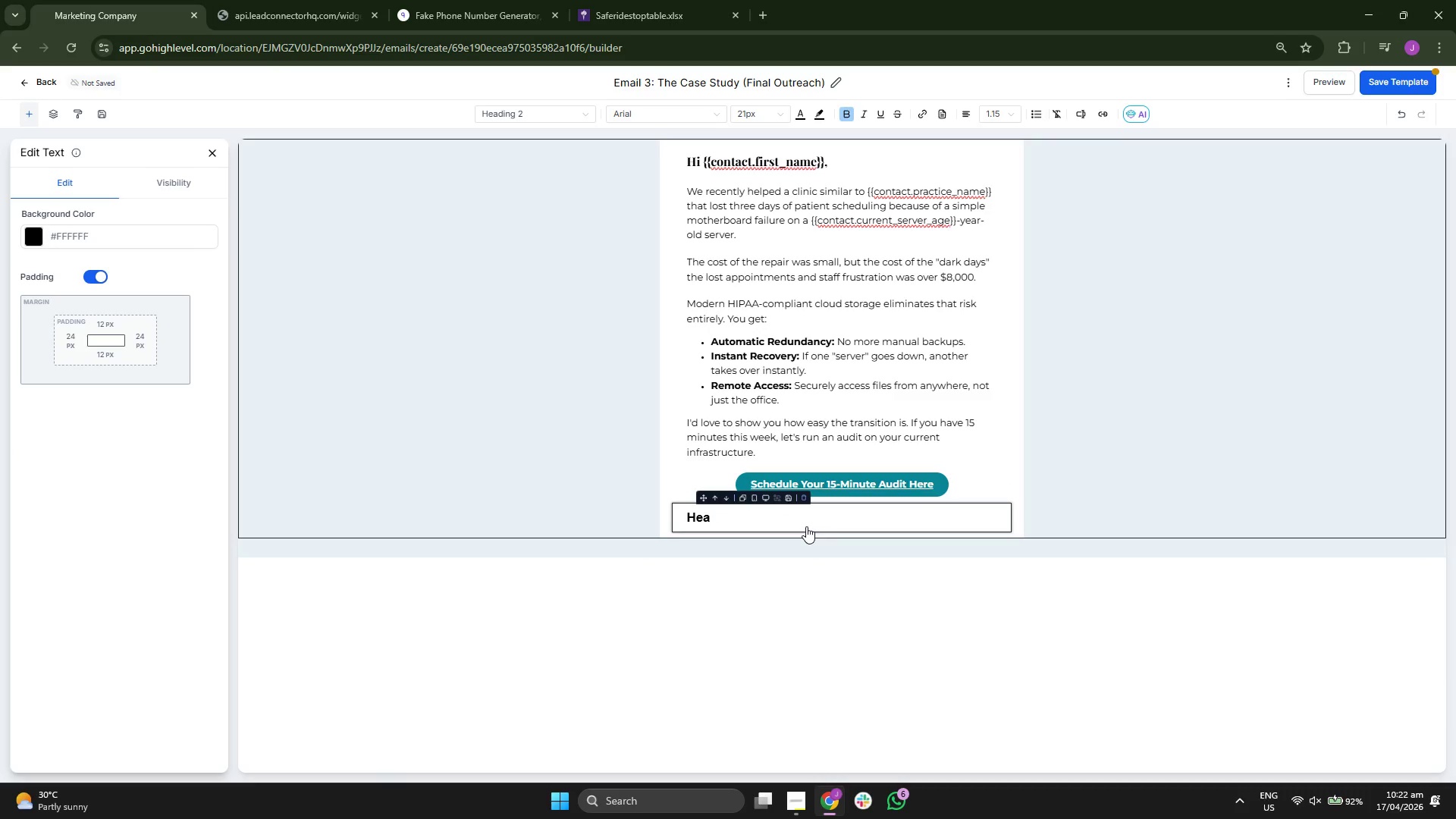 
key(Backspace)
 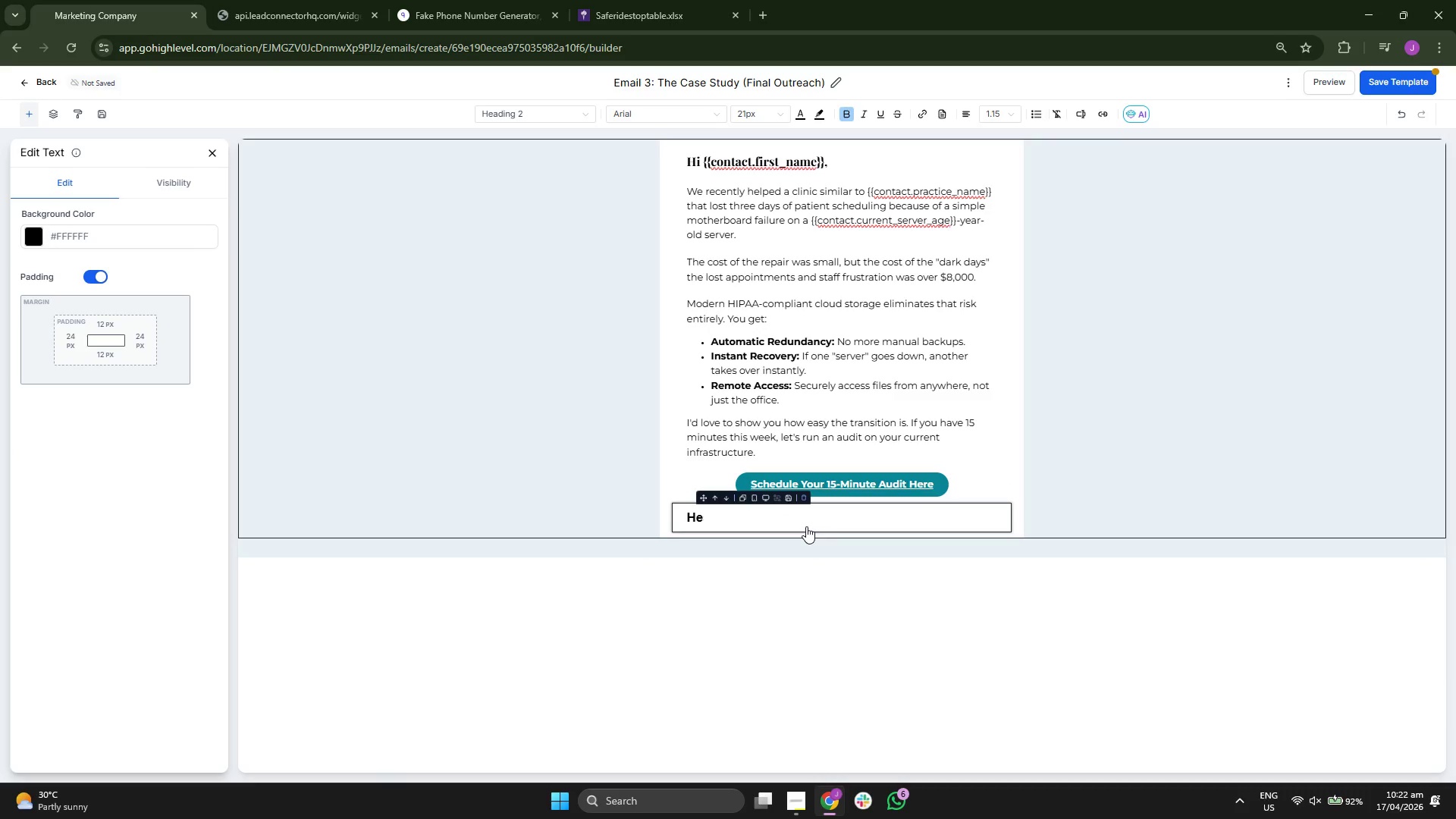 
key(Backspace)
 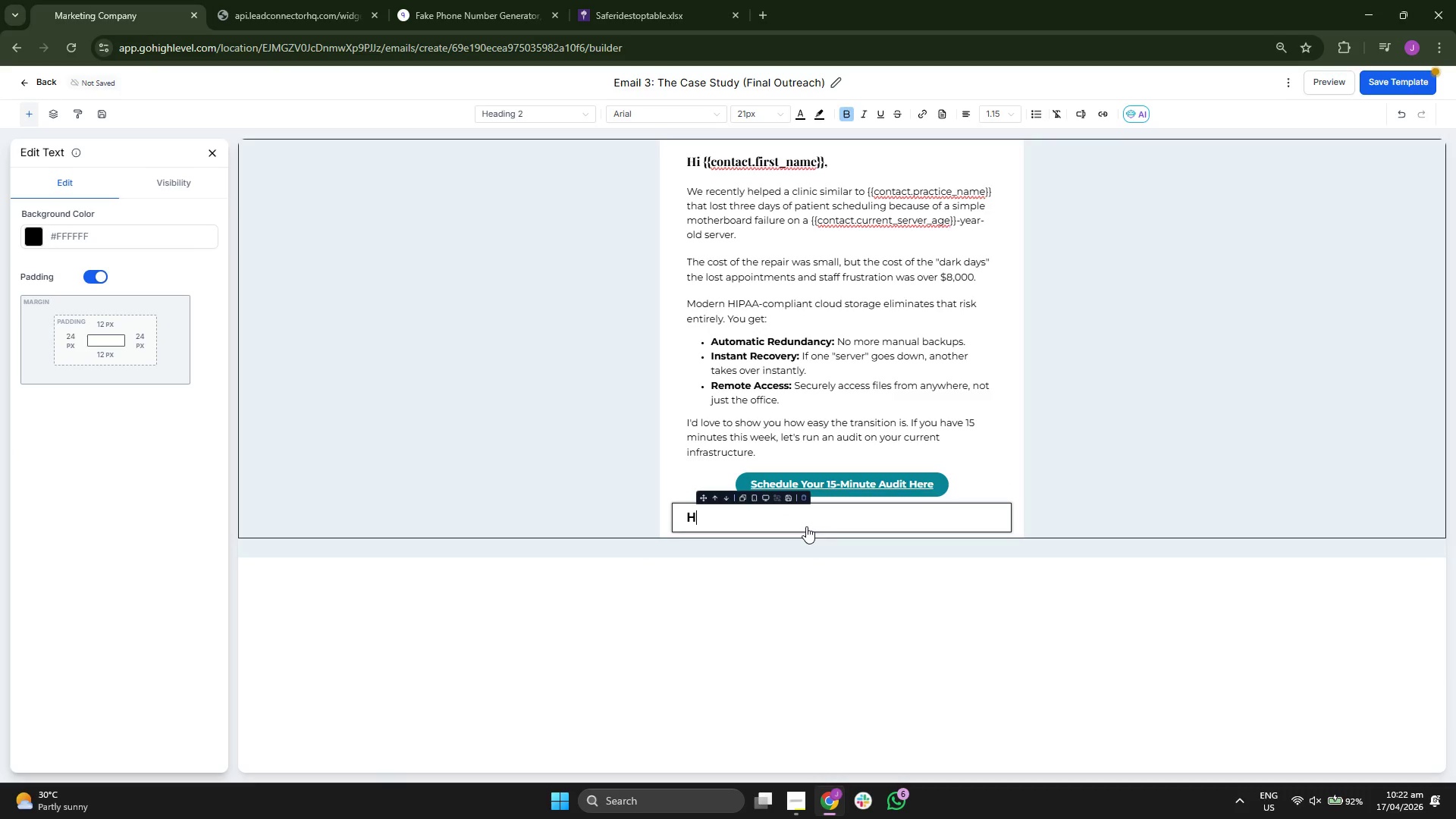 
key(Backspace)
 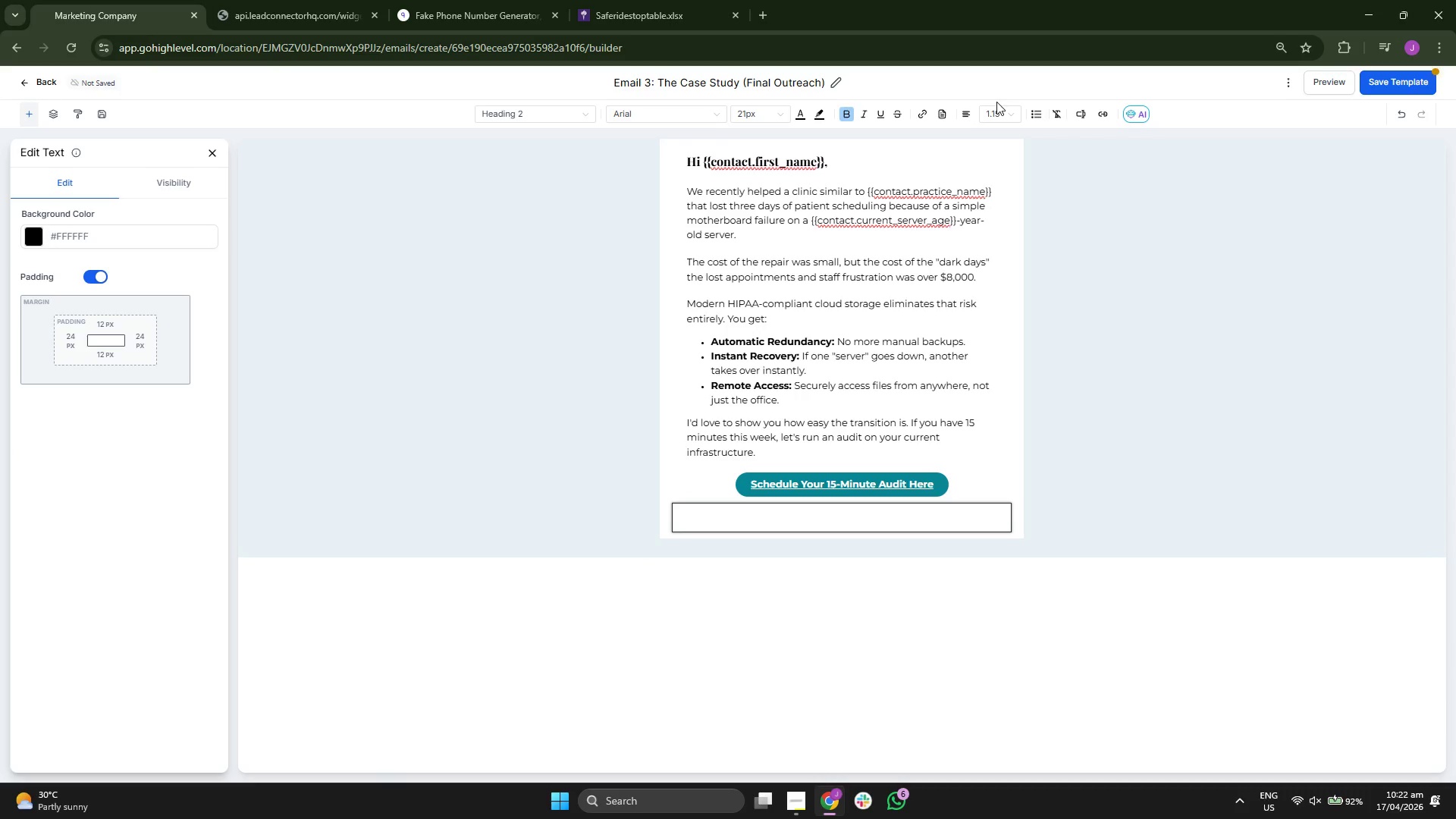 
left_click([998, 121])
 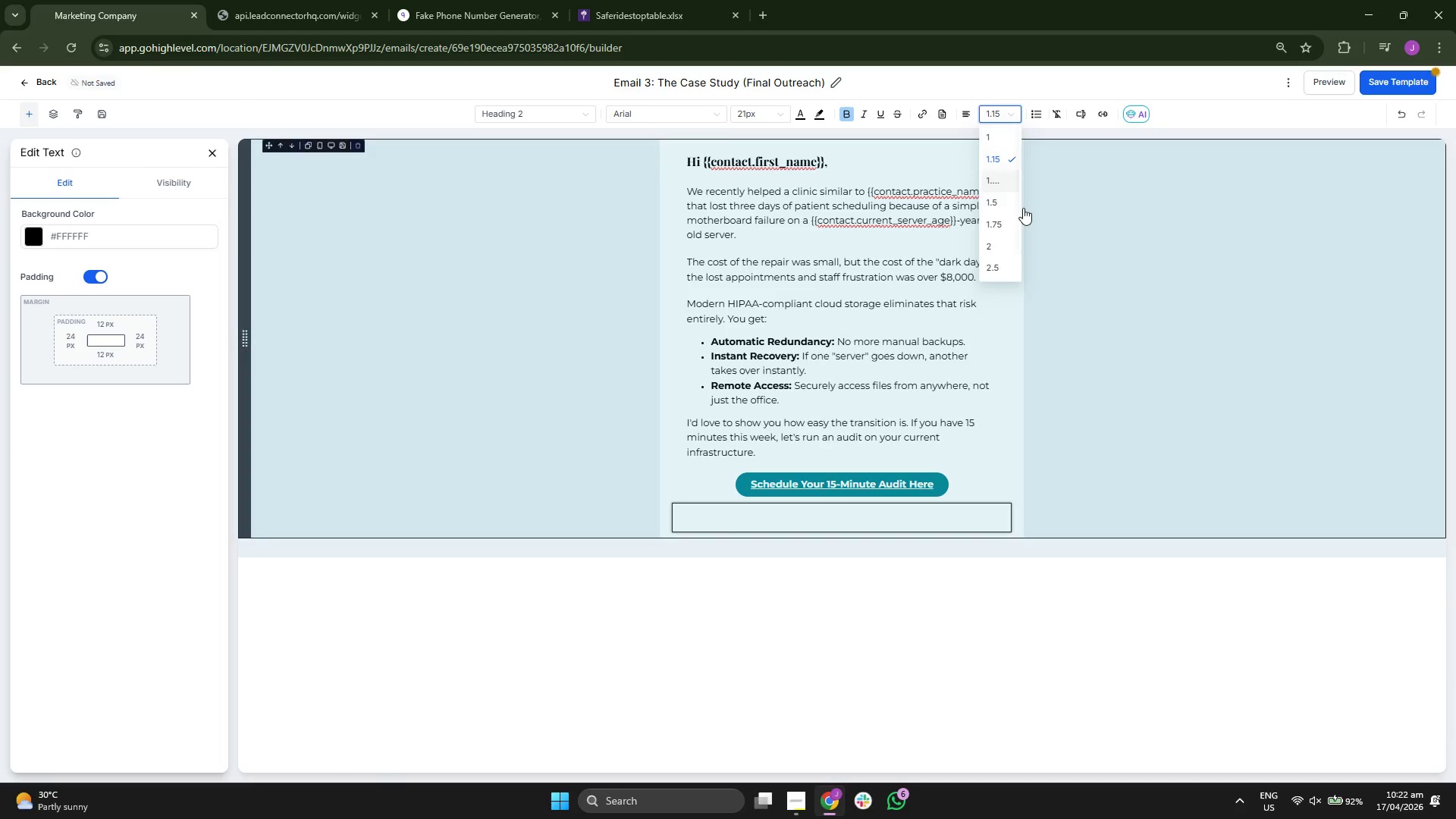 
left_click([1009, 202])
 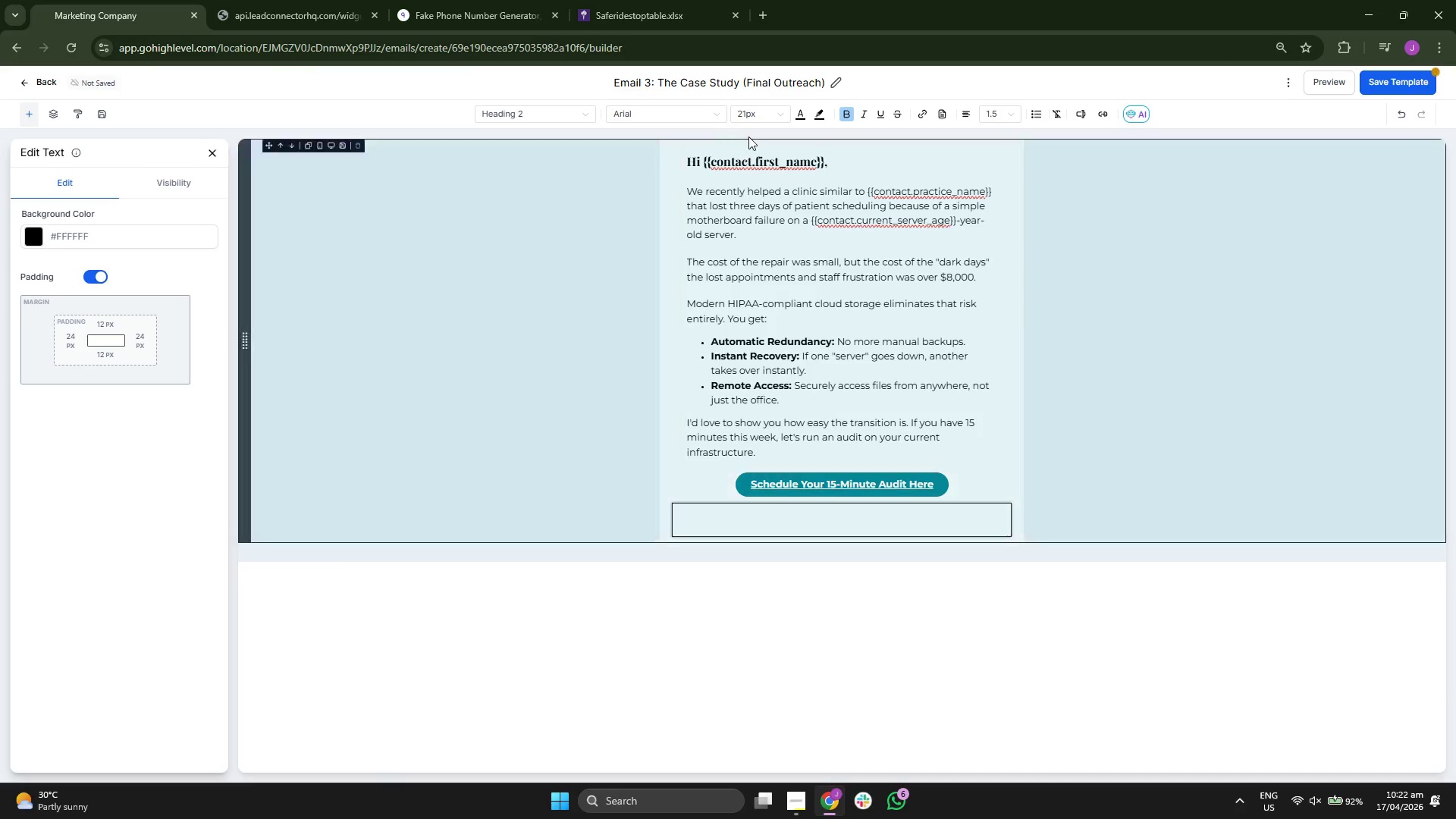 
left_click([774, 114])
 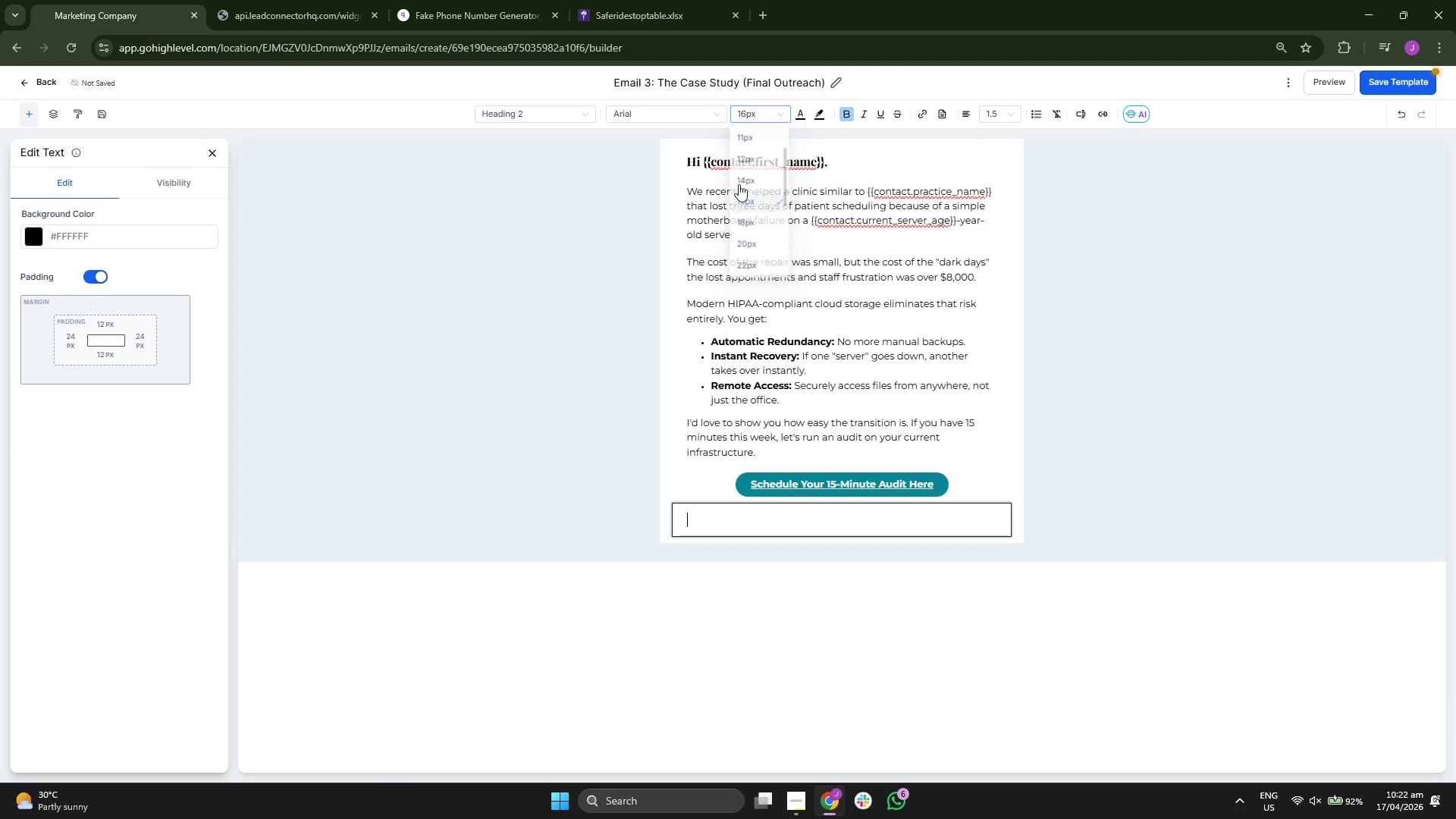 
left_click([654, 115])
 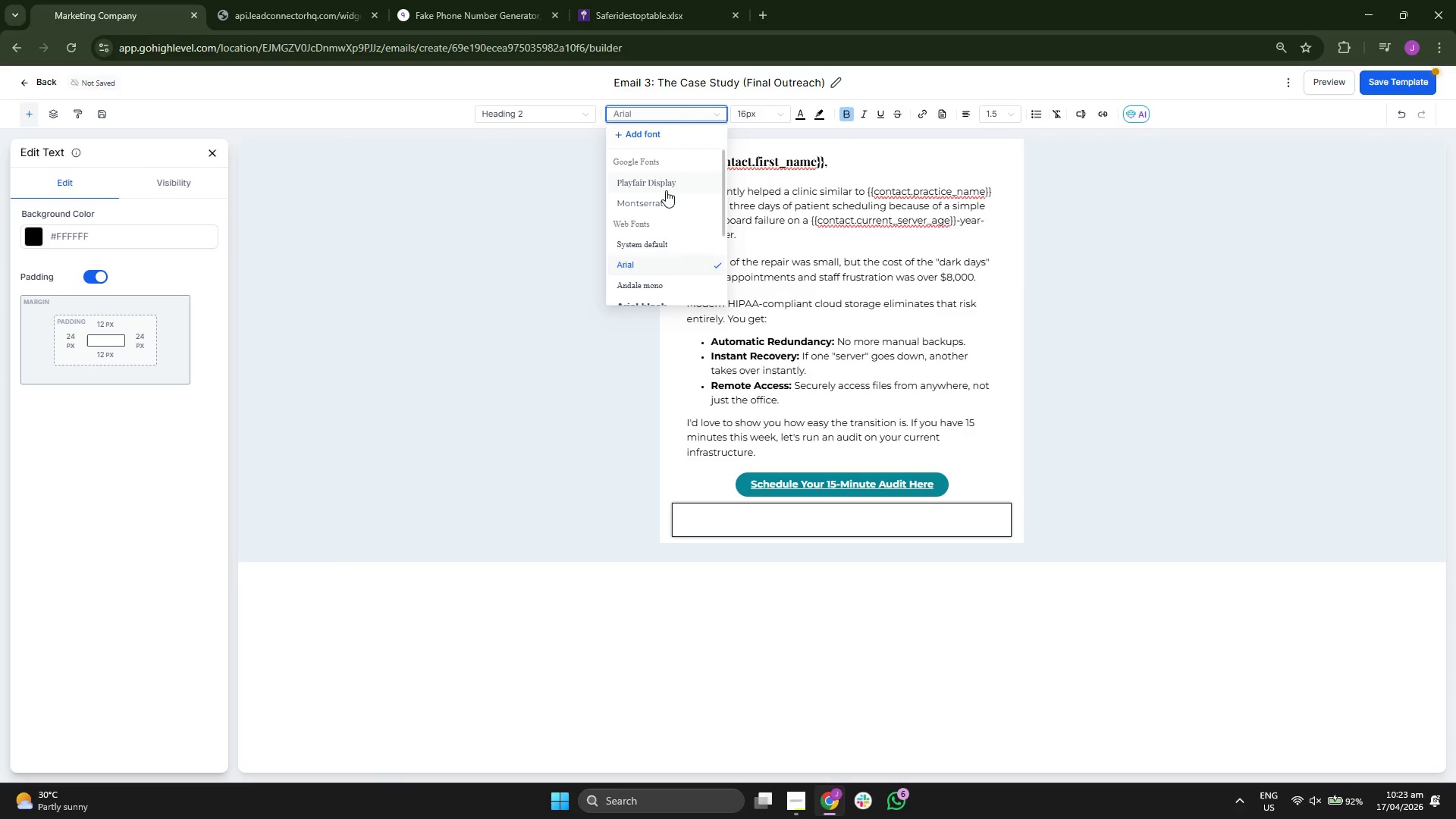 
left_click([664, 196])
 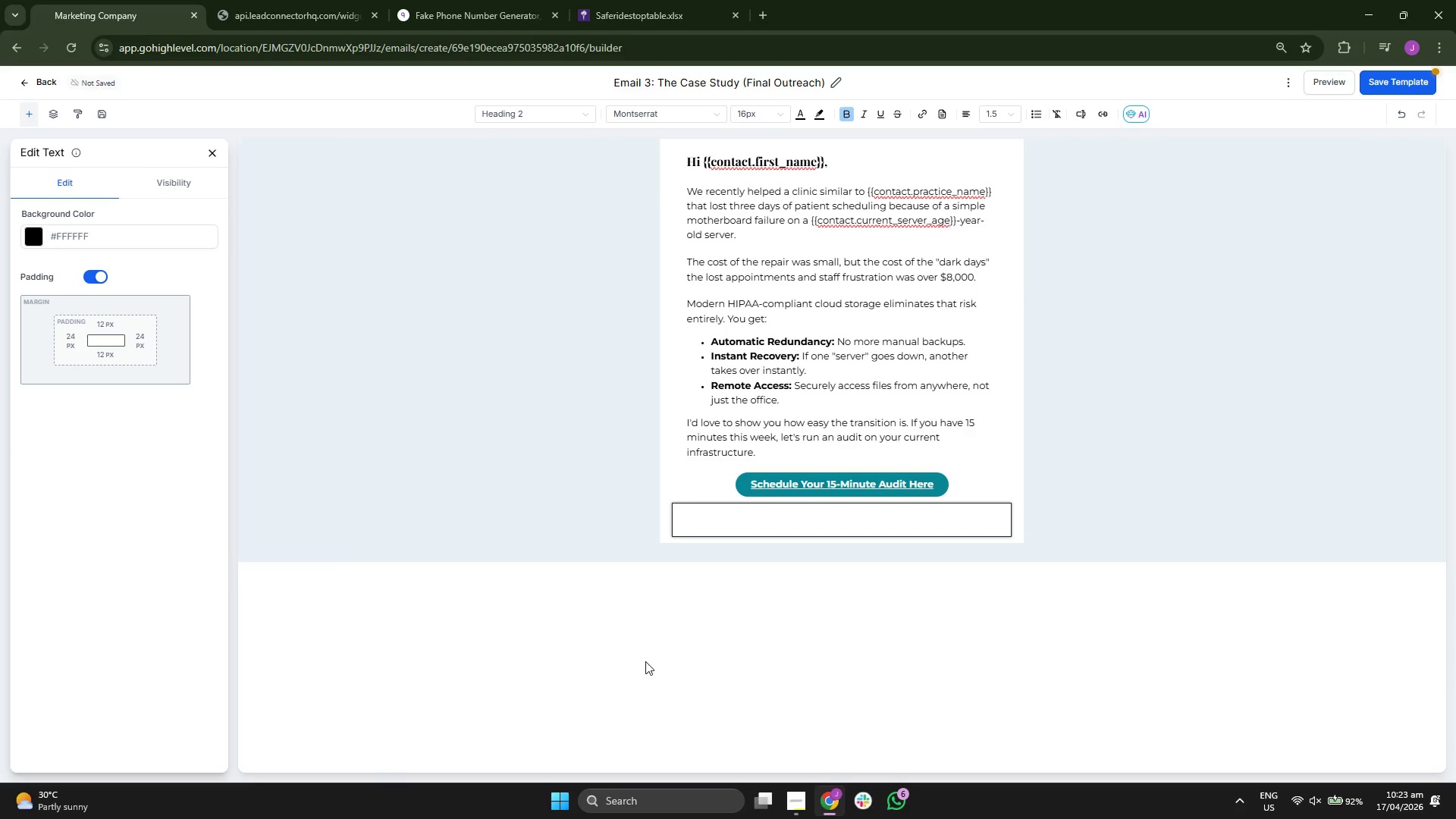 
key(CapsLock)
 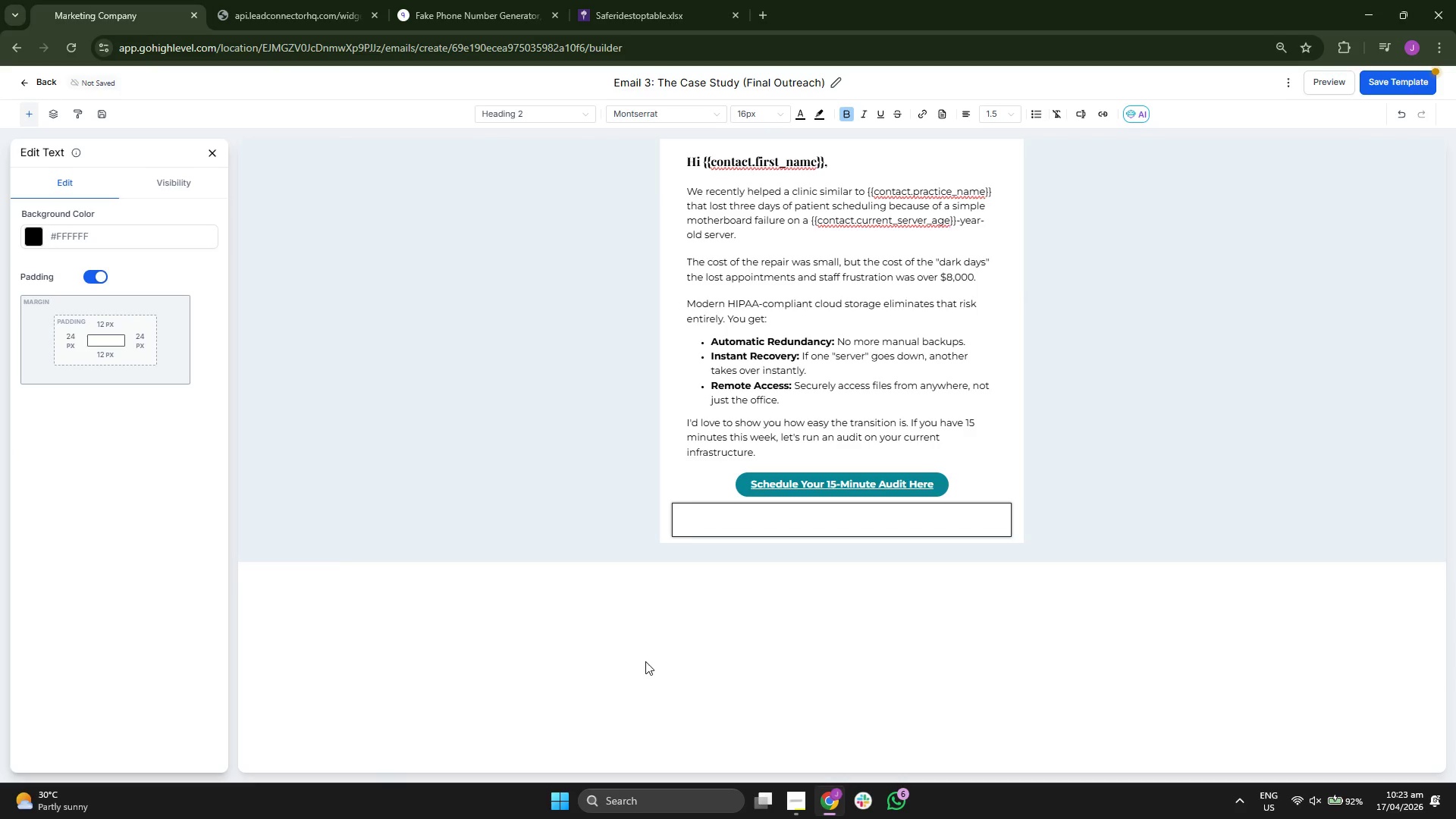 
key(B)
 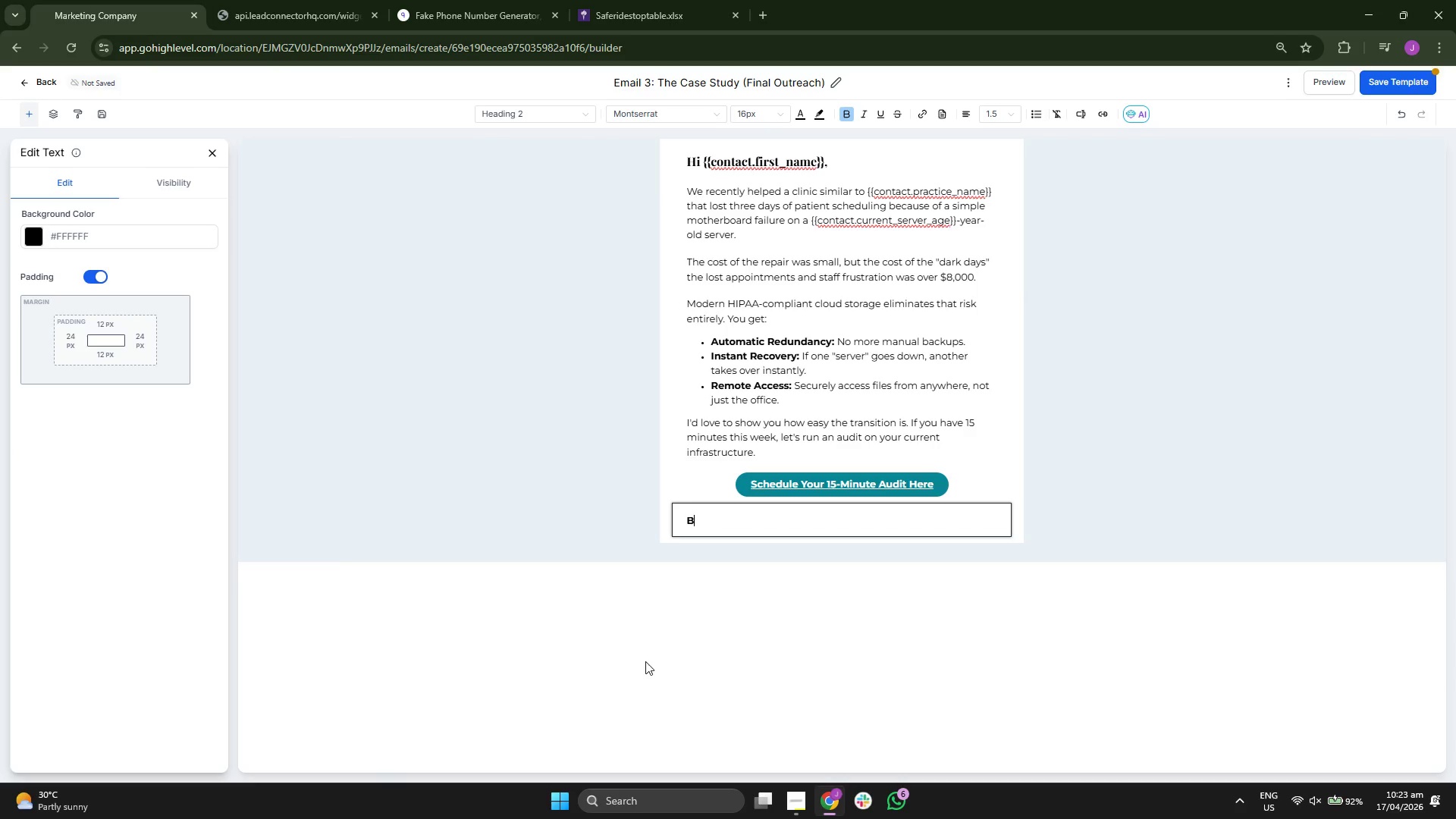 
key(CapsLock)
 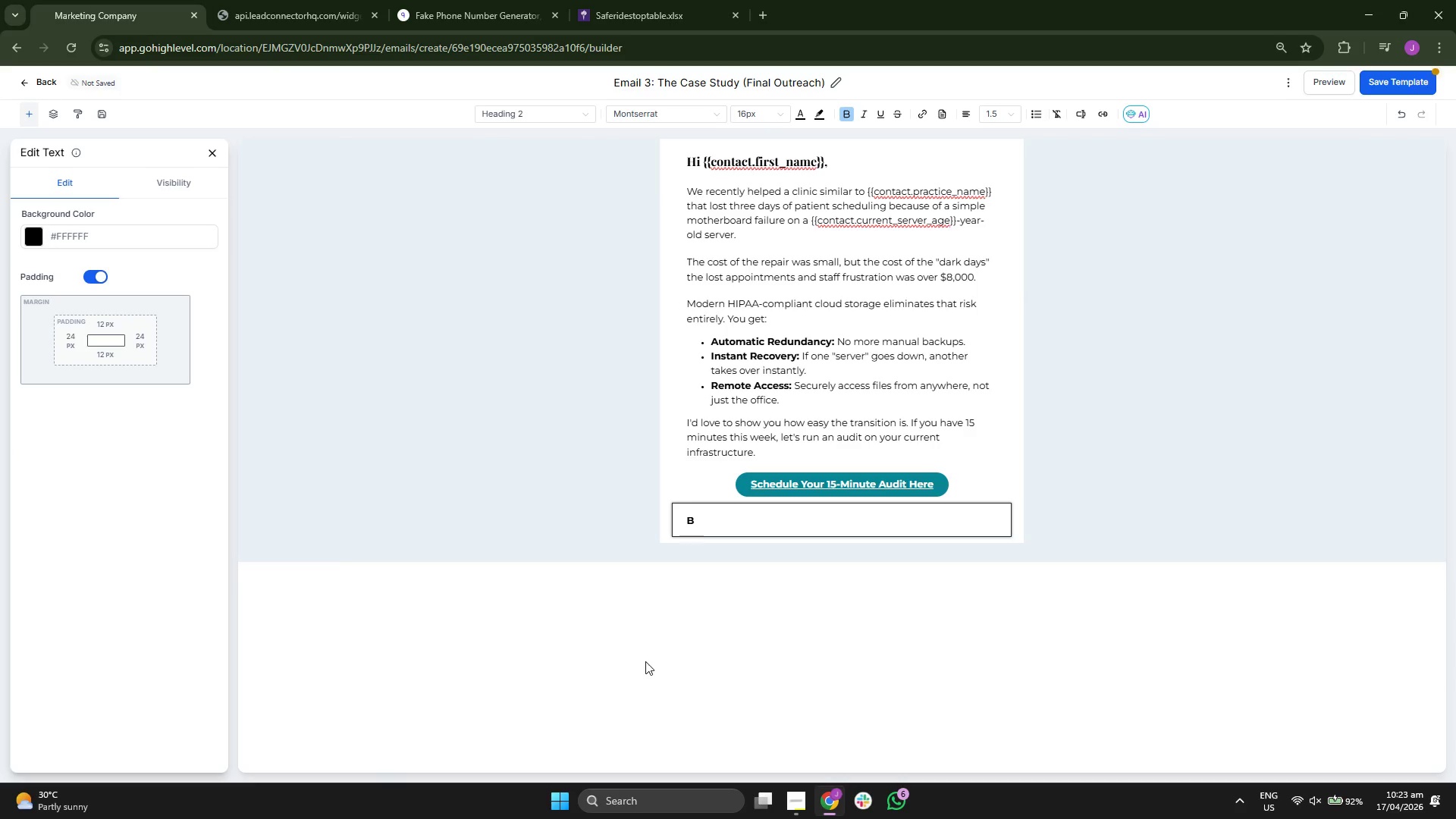 
key(Backspace)
 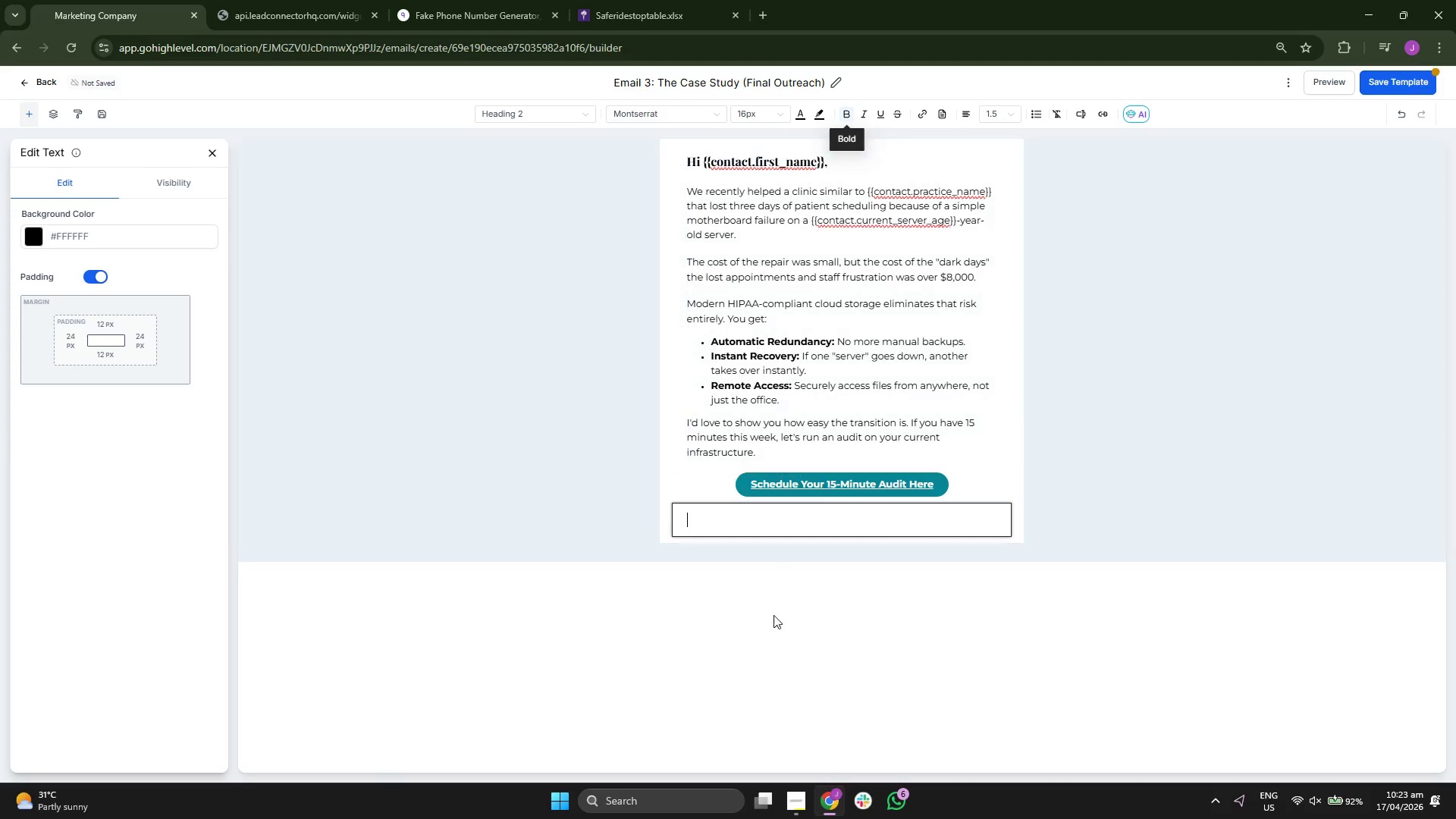 
type(Best,)
 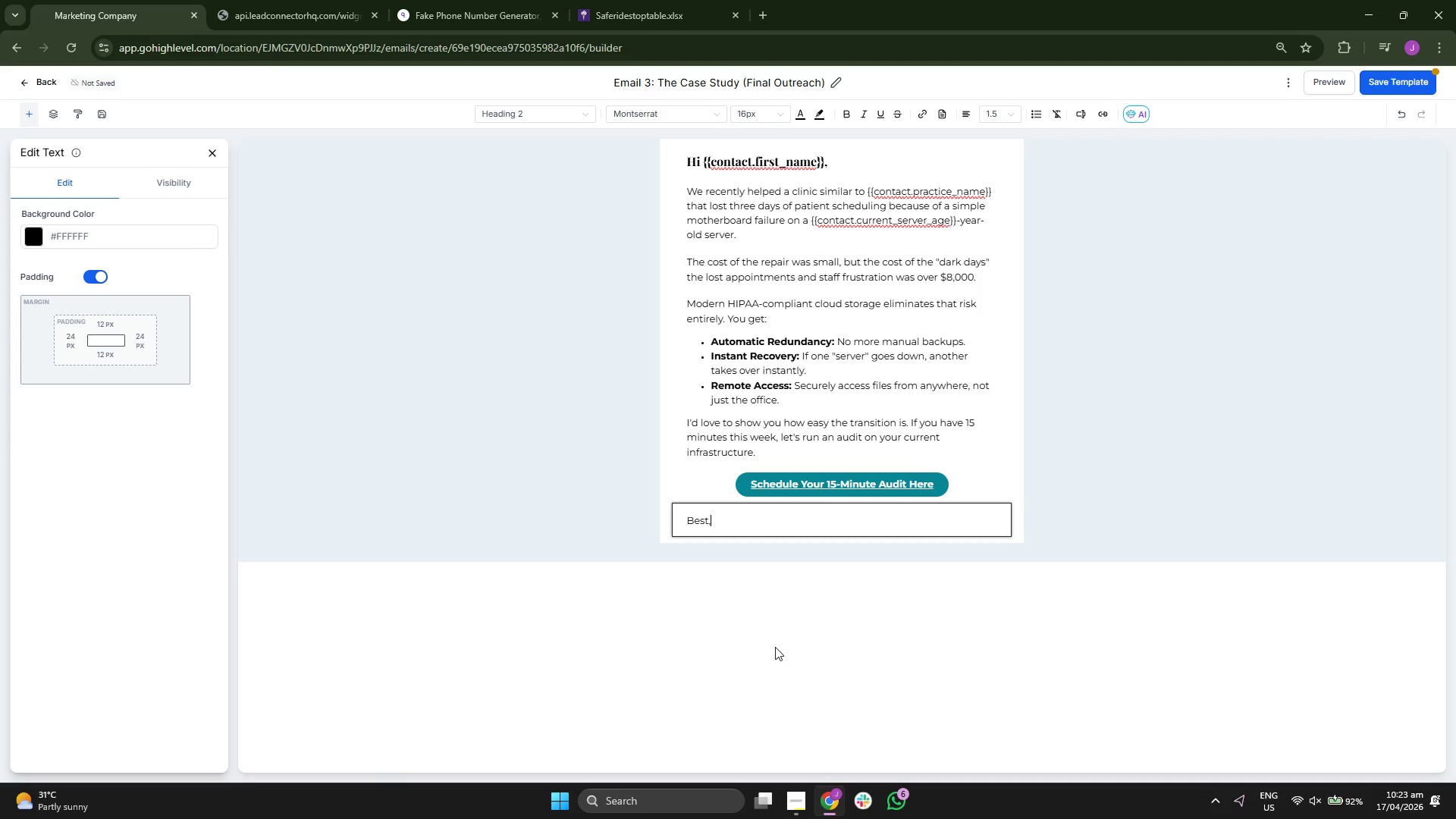 
key(Enter)
 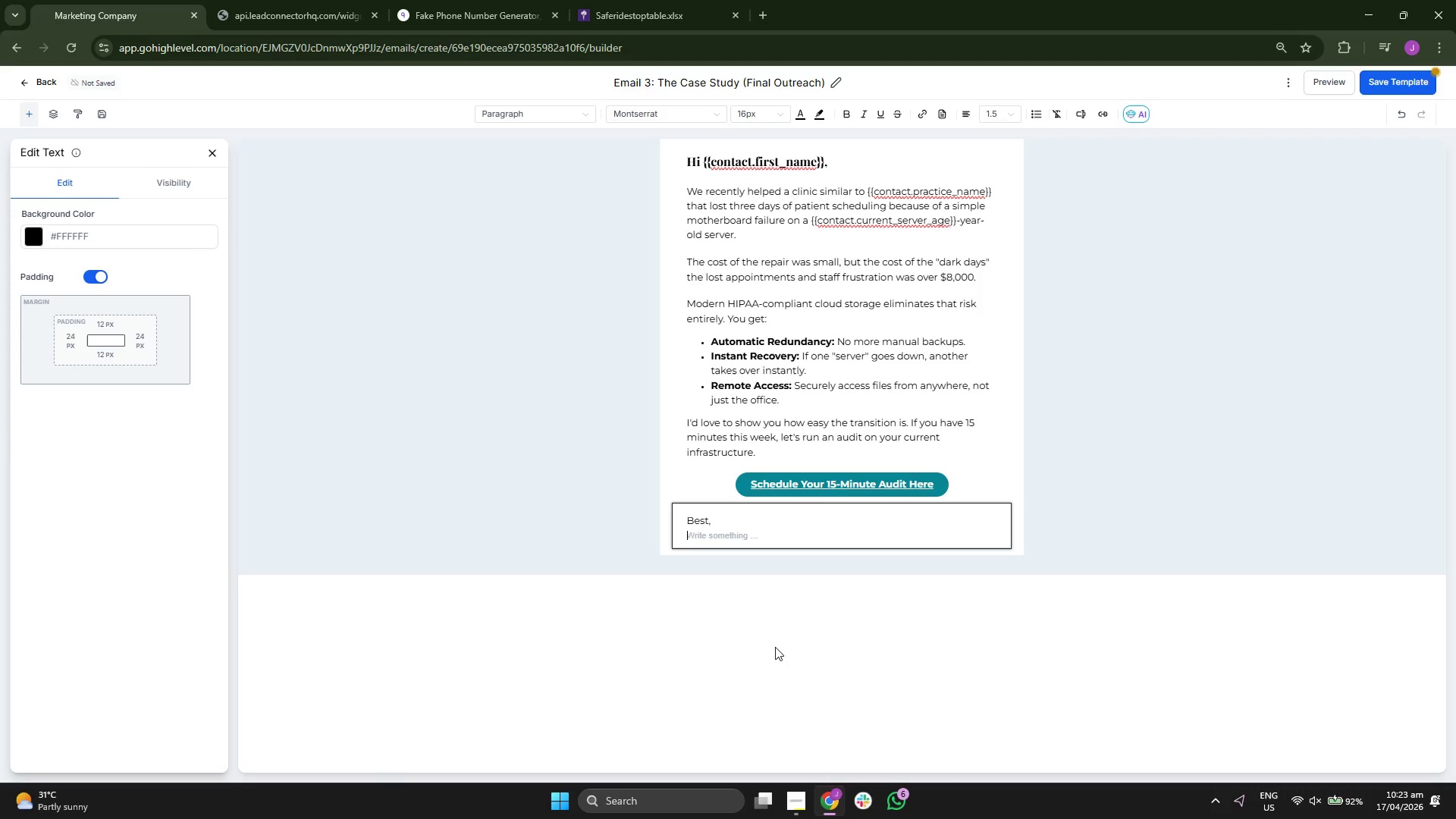 
type(Apex Managed Tech)
 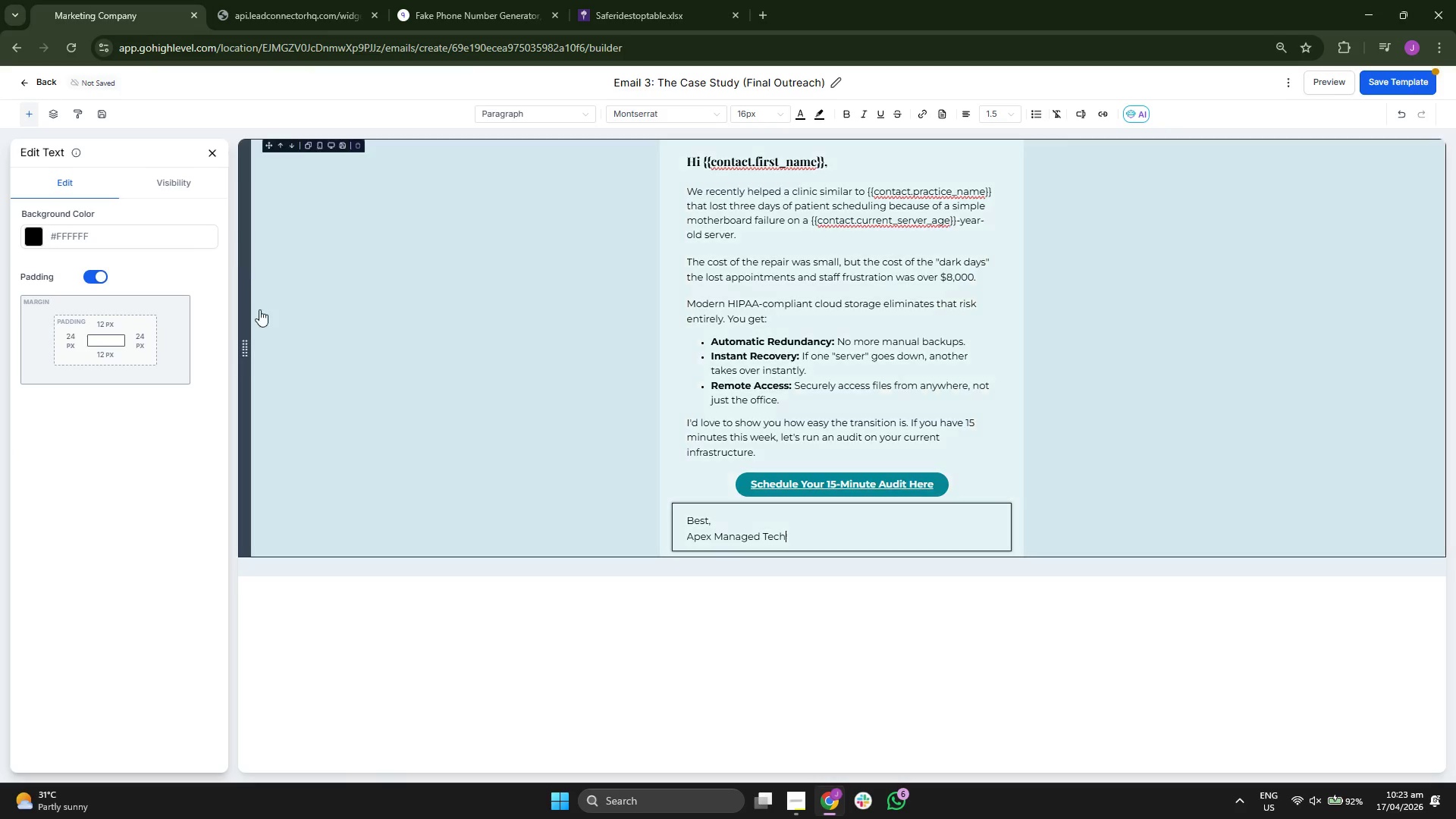 
left_click([218, 149])
 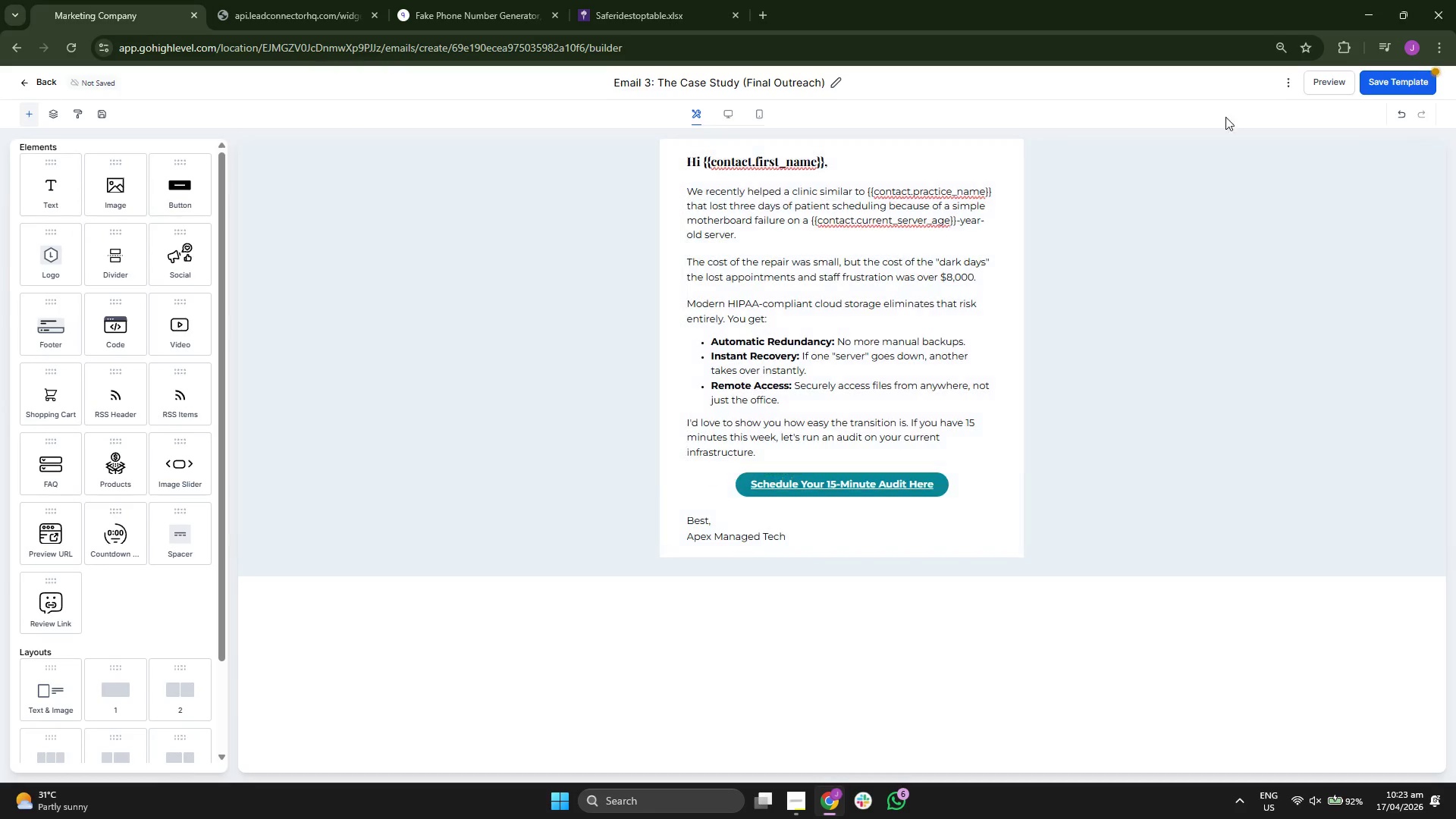 
left_click([1401, 82])
 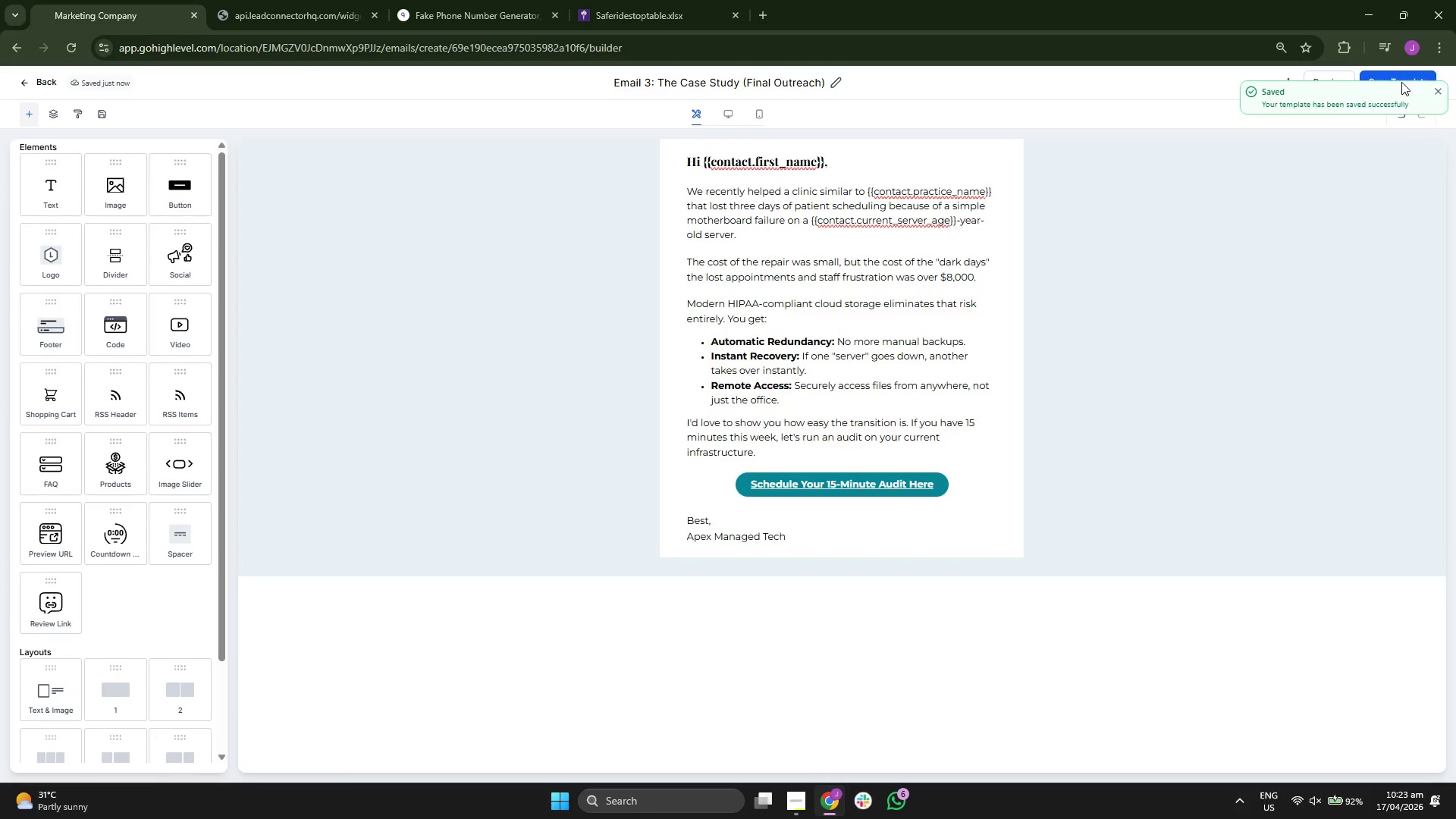 
left_click([1437, 88])
 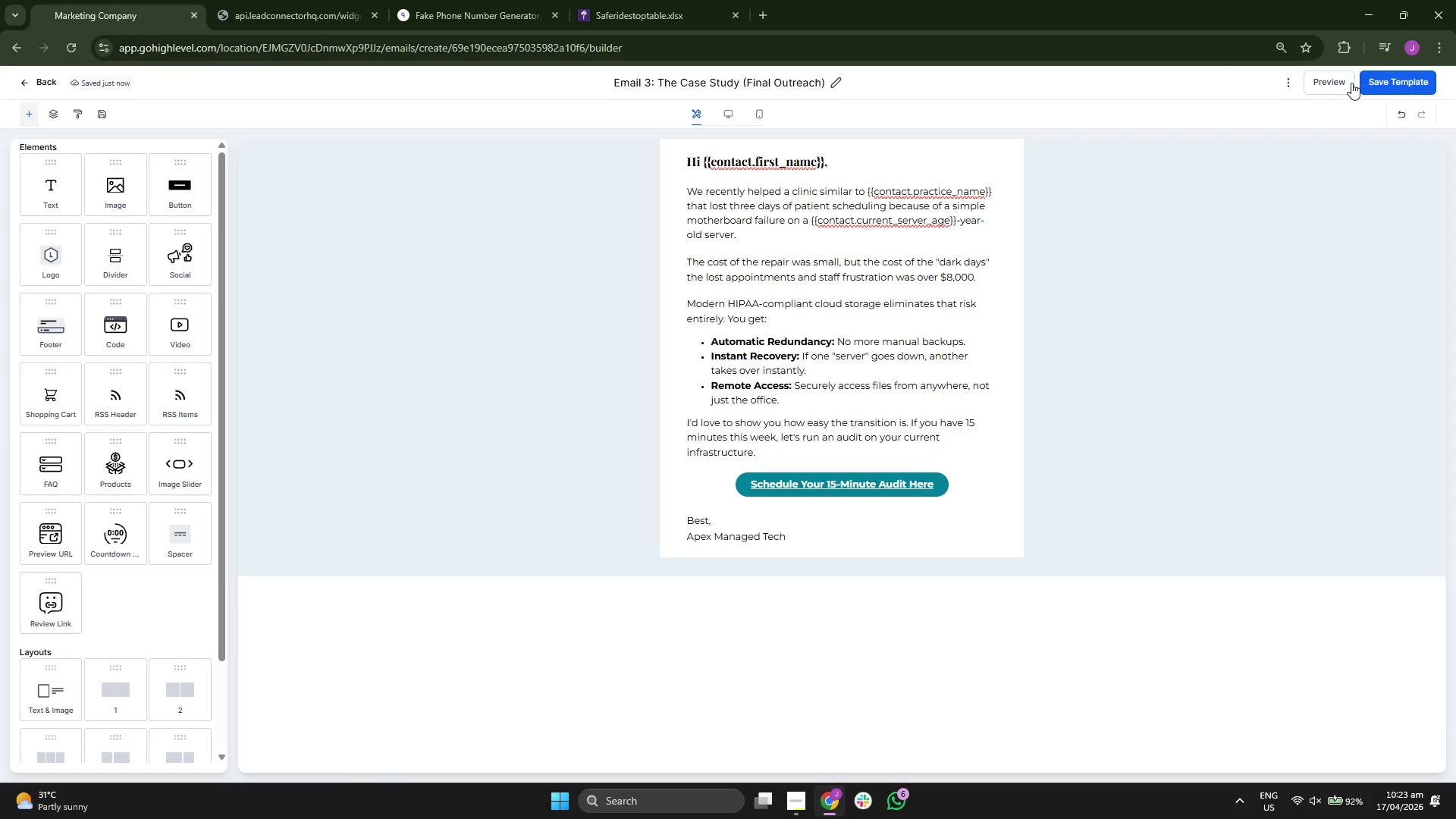 
left_click([1338, 80])
 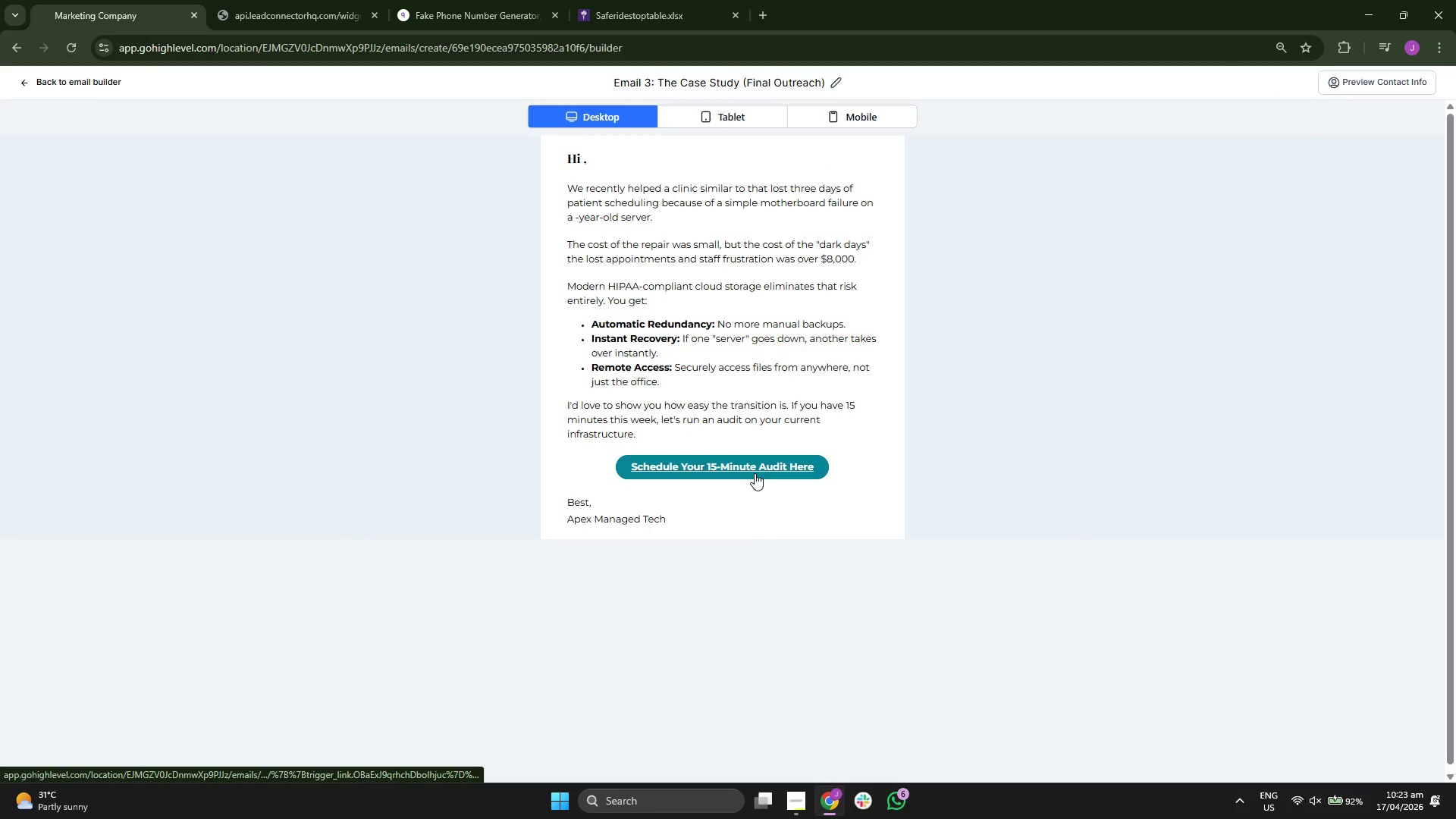 
left_click([730, 116])
 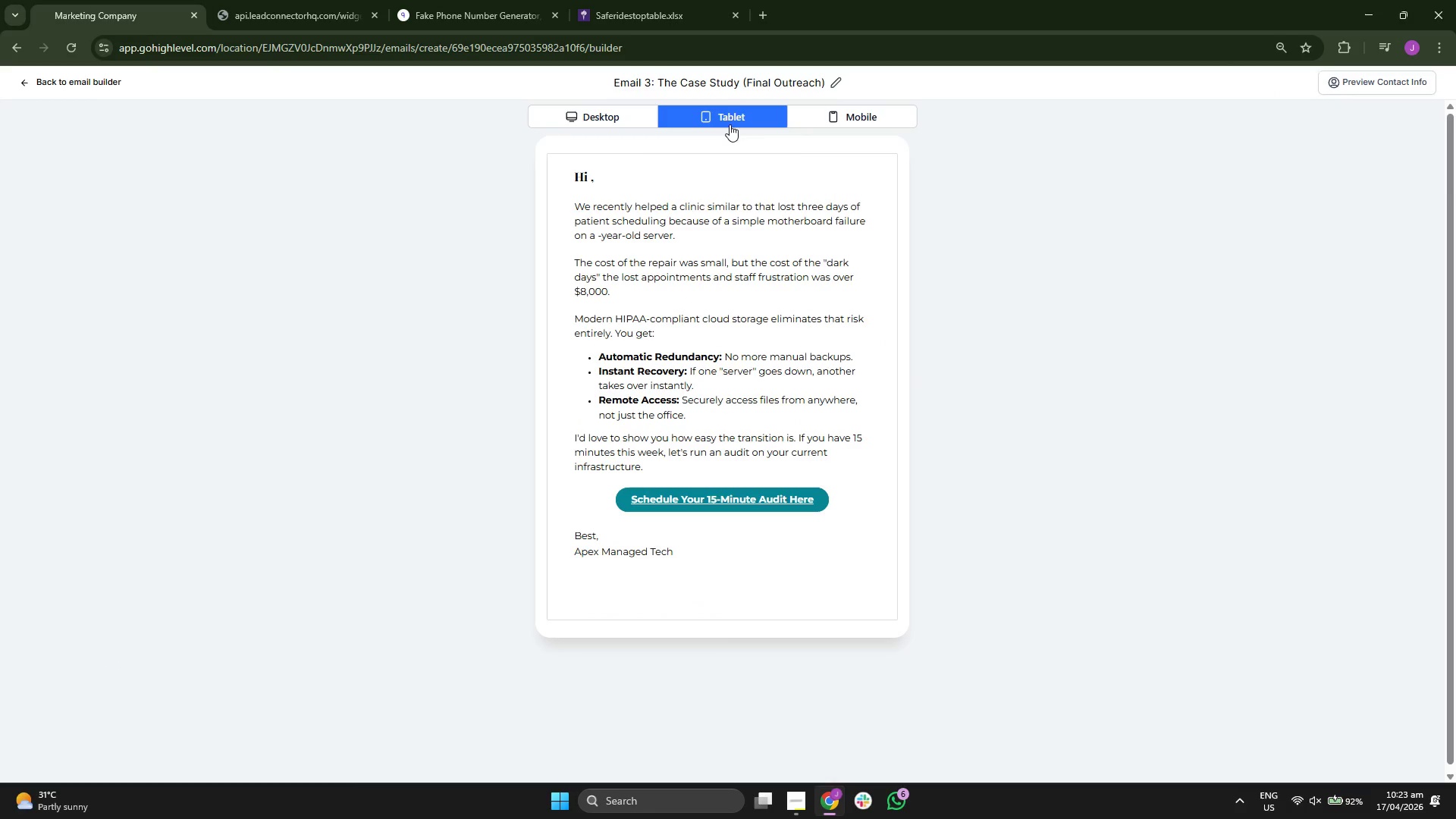 
left_click([891, 119])
 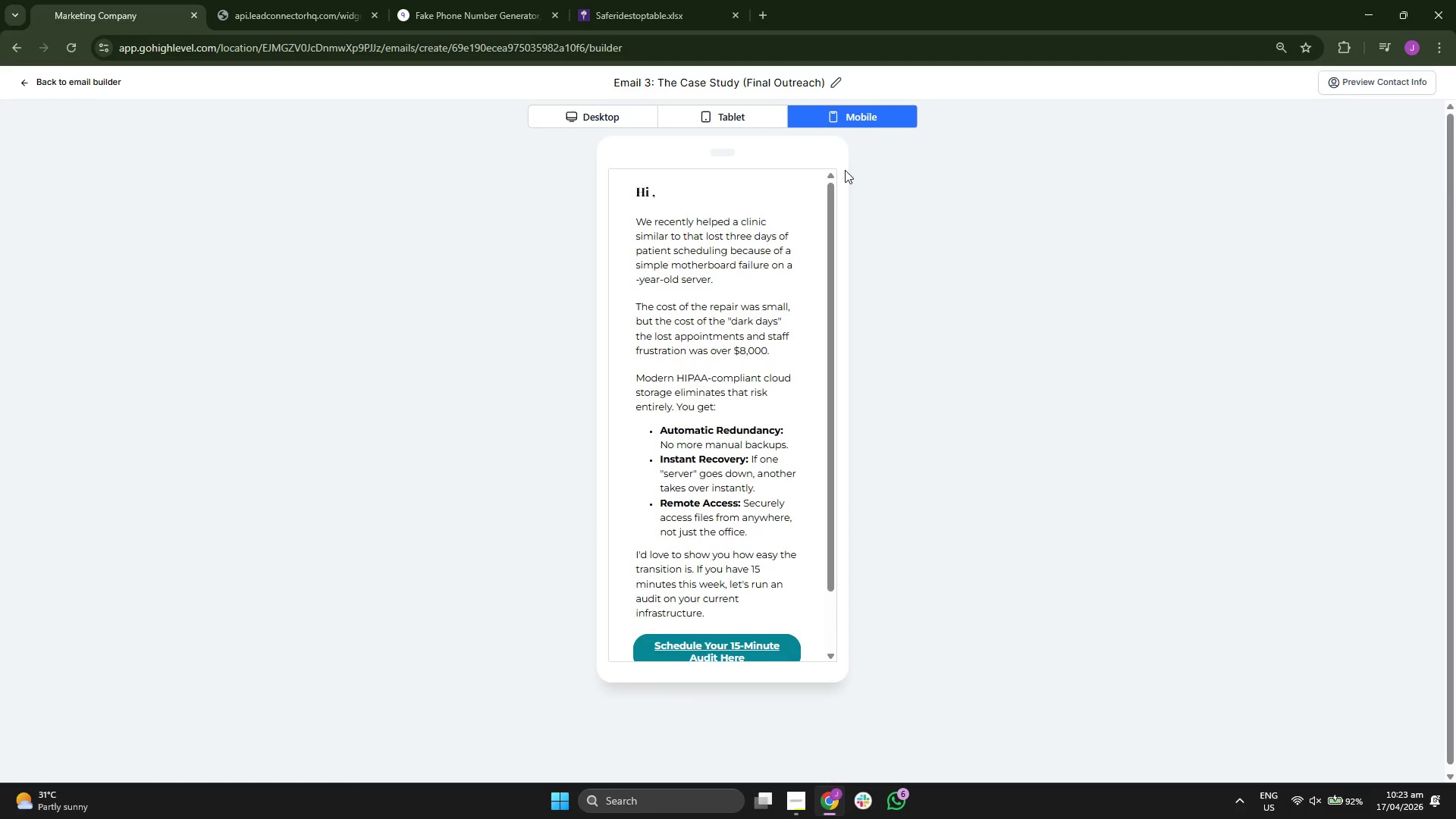 
scroll: coordinate [679, 316], scroll_direction: down, amount: 4.0
 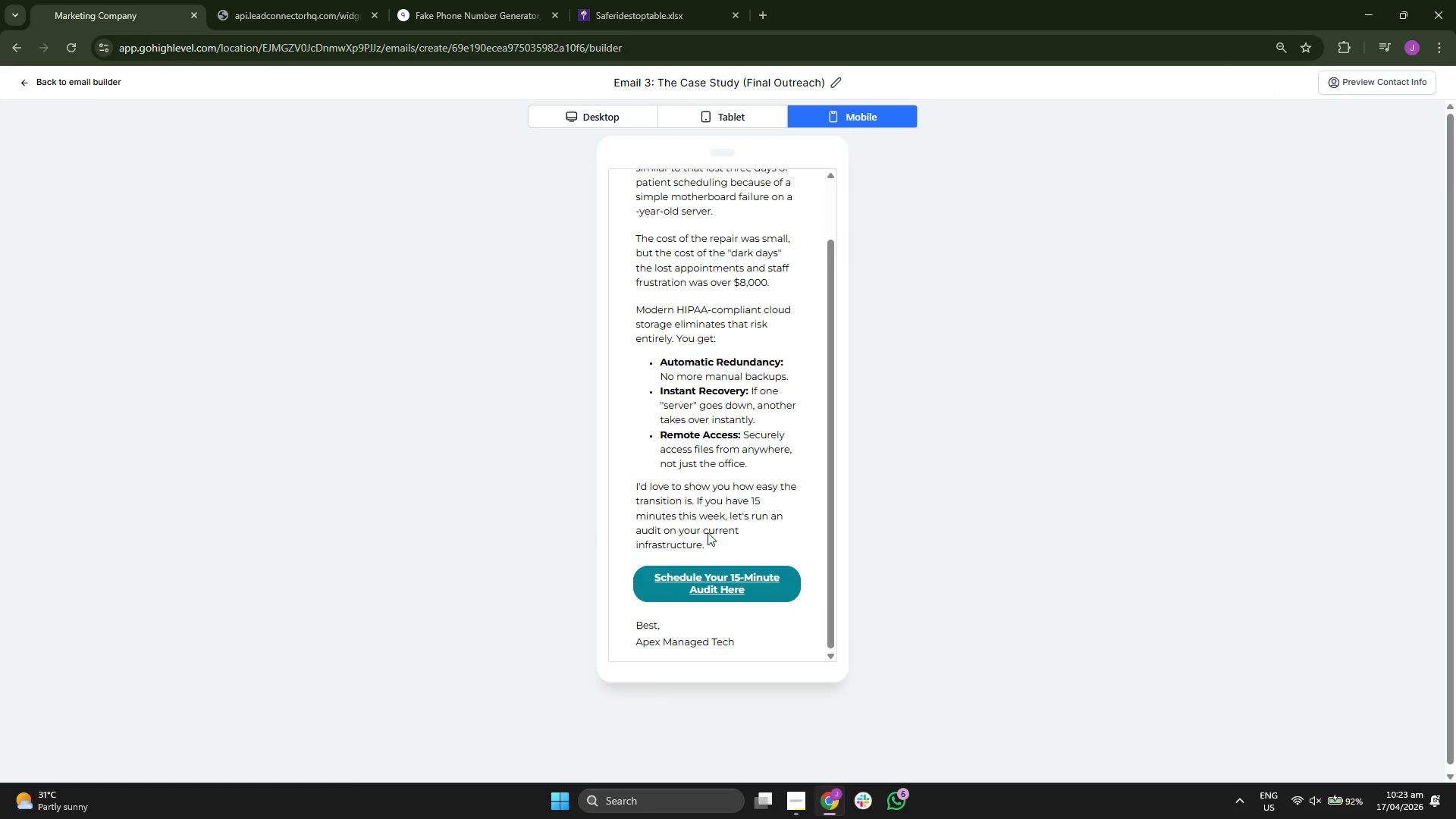 
double_click([728, 499])
 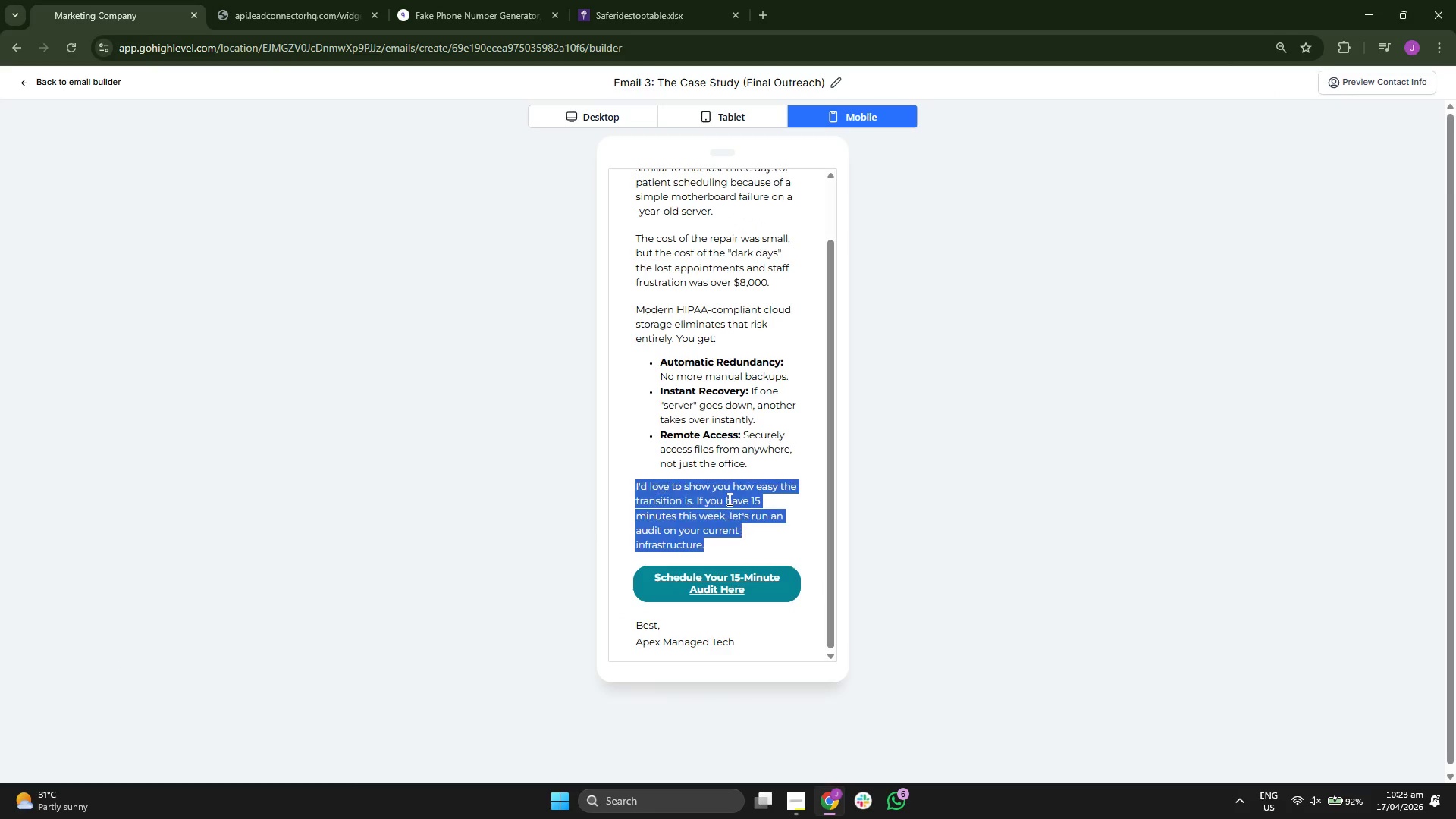 
triple_click([728, 499])
 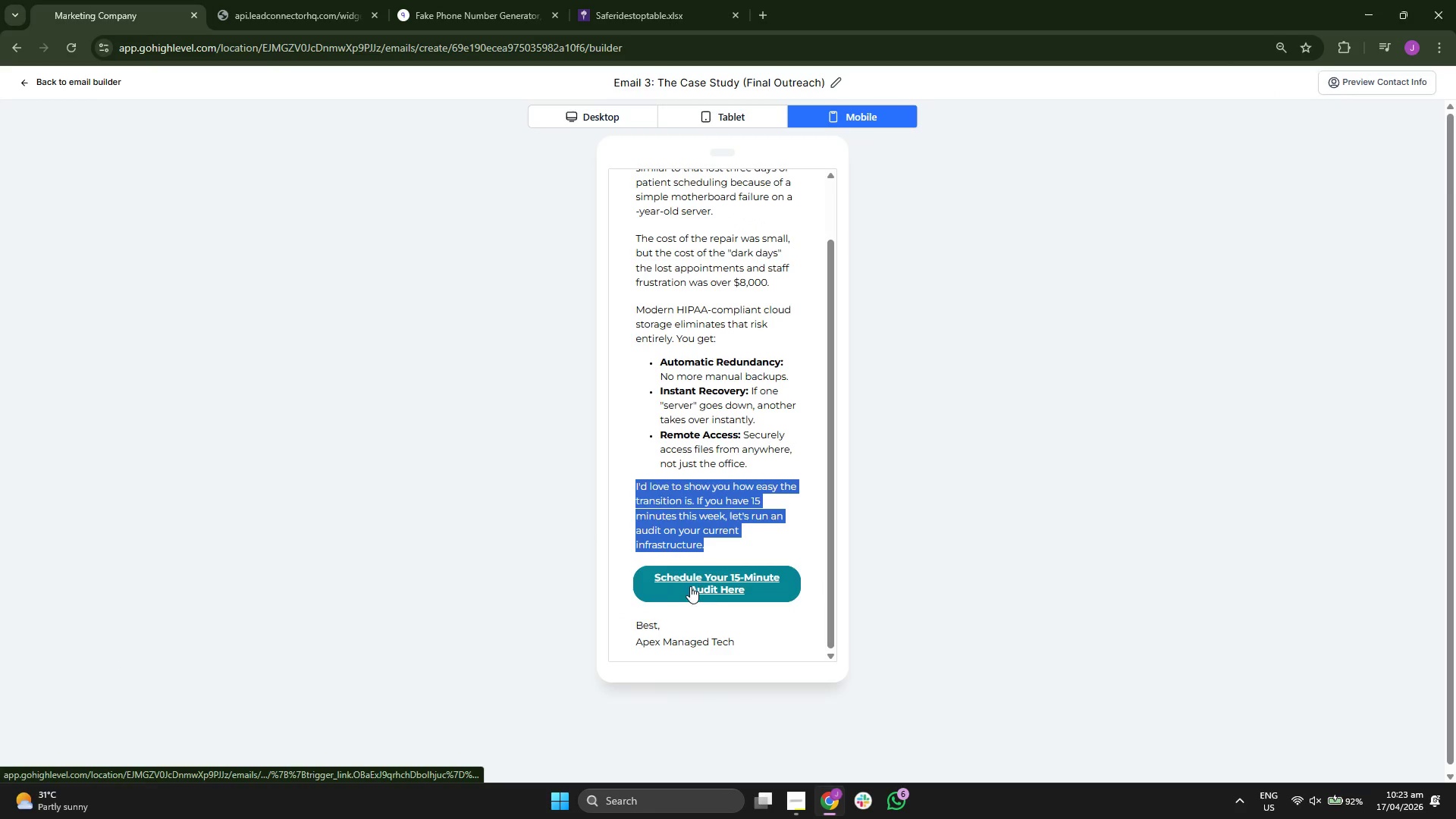 
left_click([756, 616])
 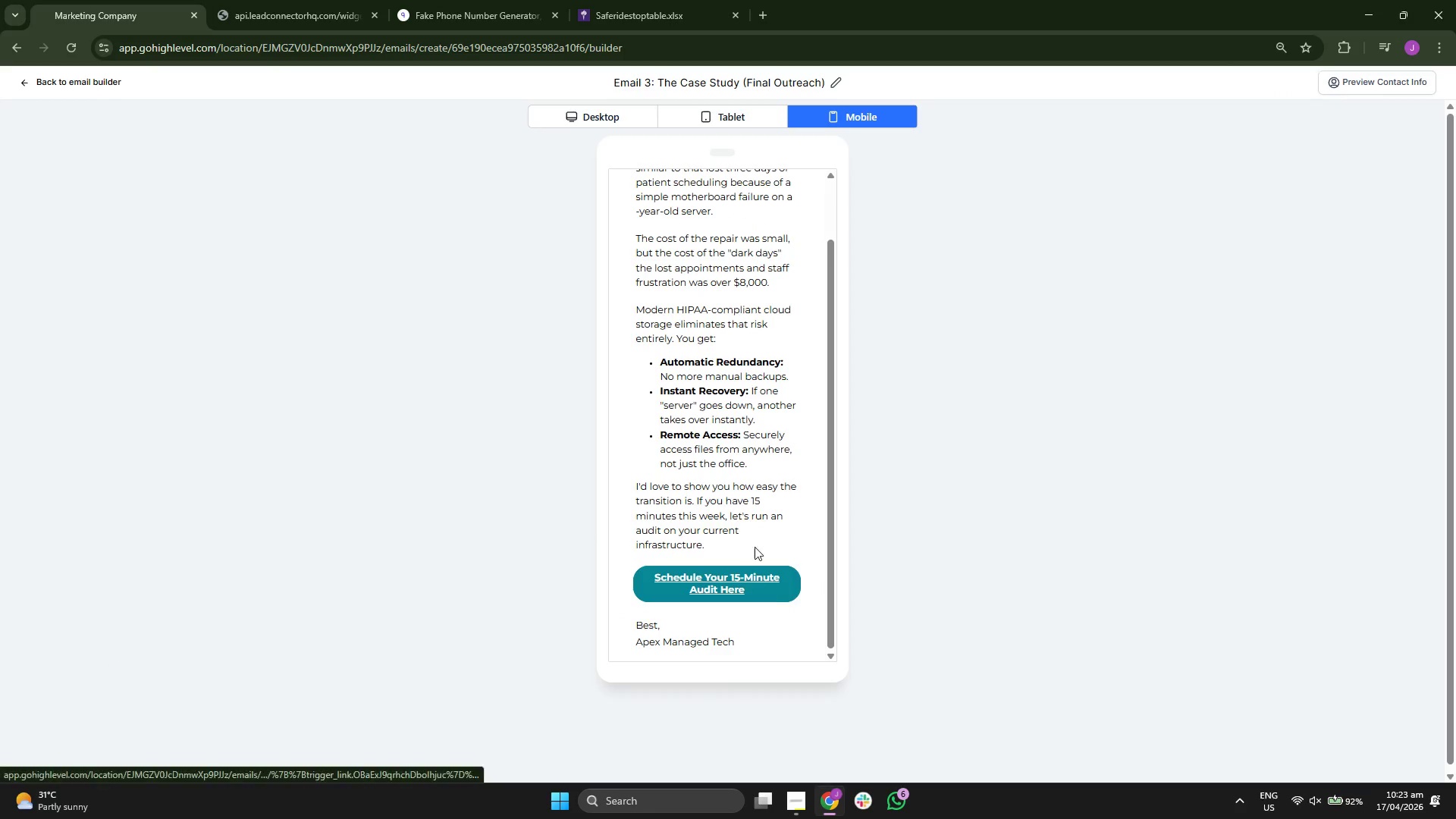 
scroll: coordinate [748, 516], scroll_direction: up, amount: 4.0
 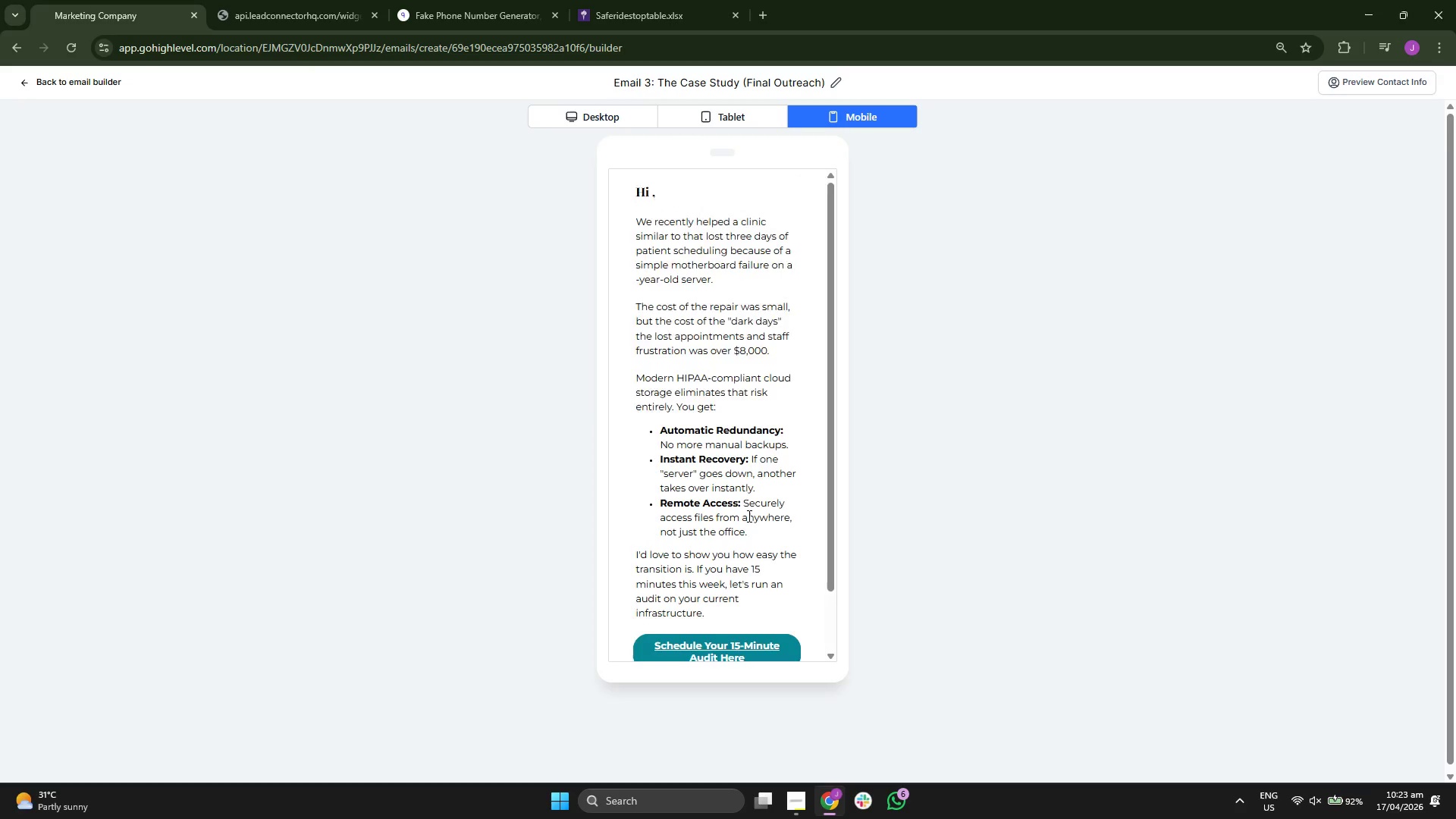 
scroll: coordinate [748, 516], scroll_direction: down, amount: 2.0
 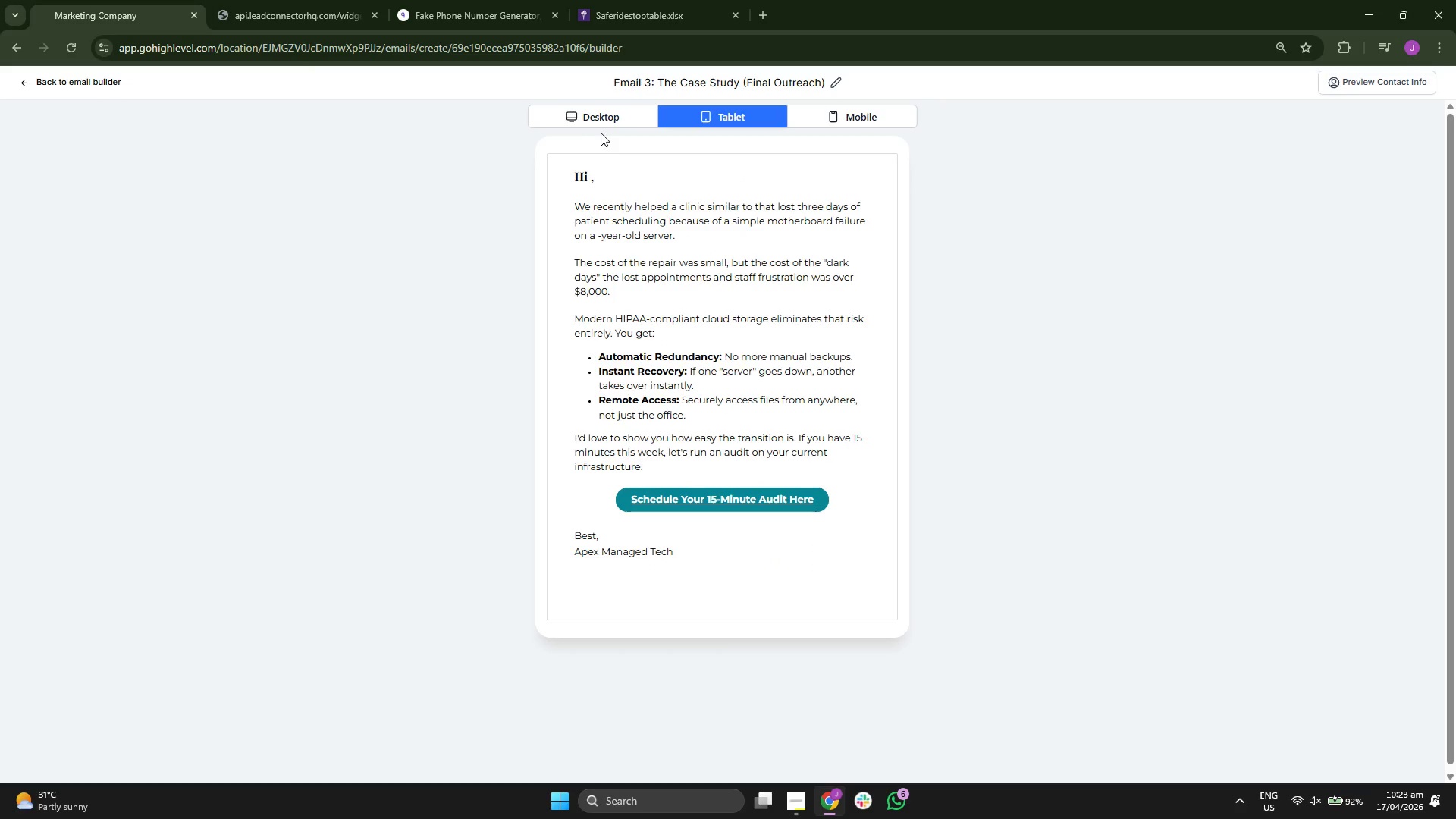 
left_click([613, 118])
 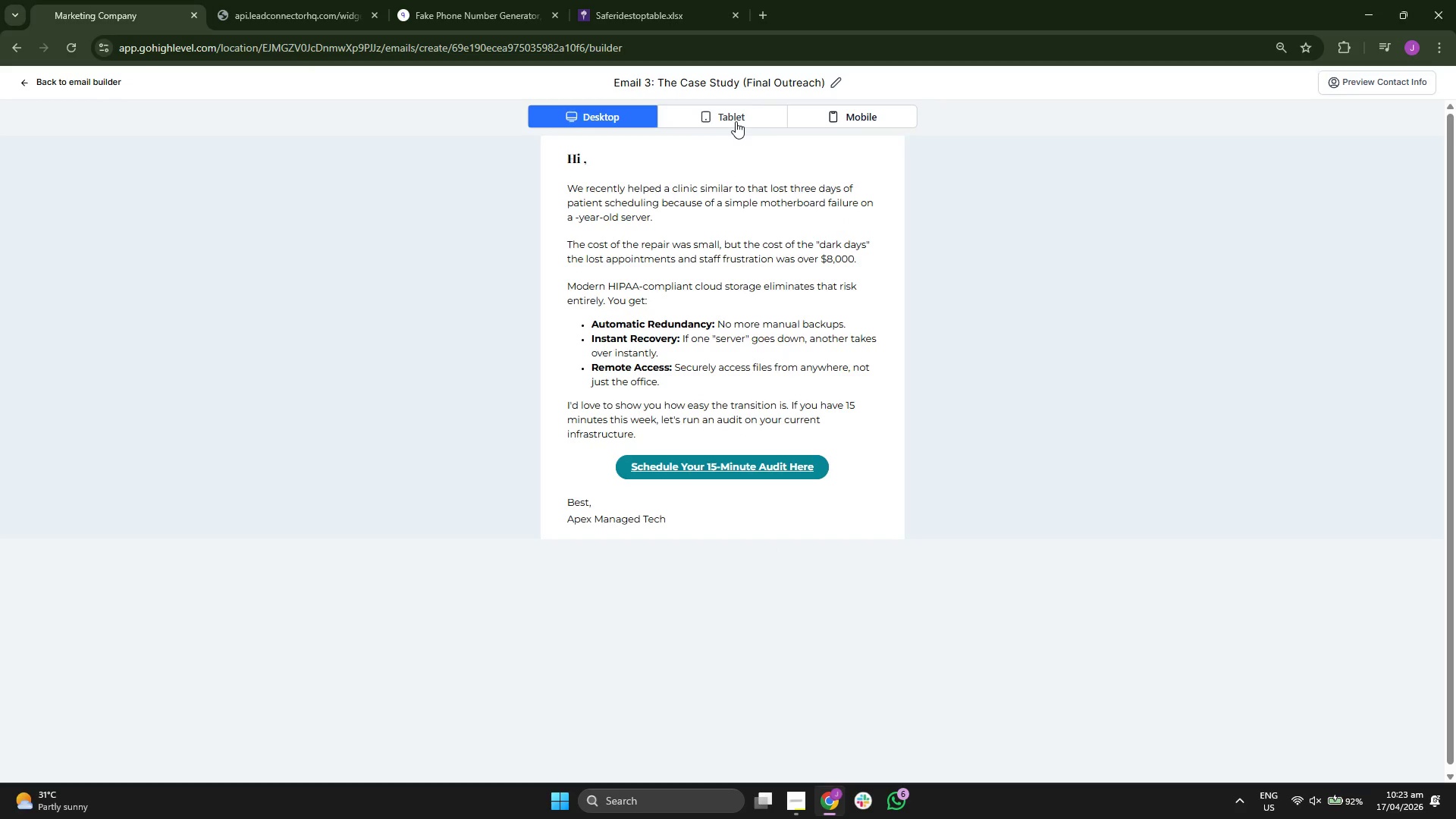 
wait(5.97)
 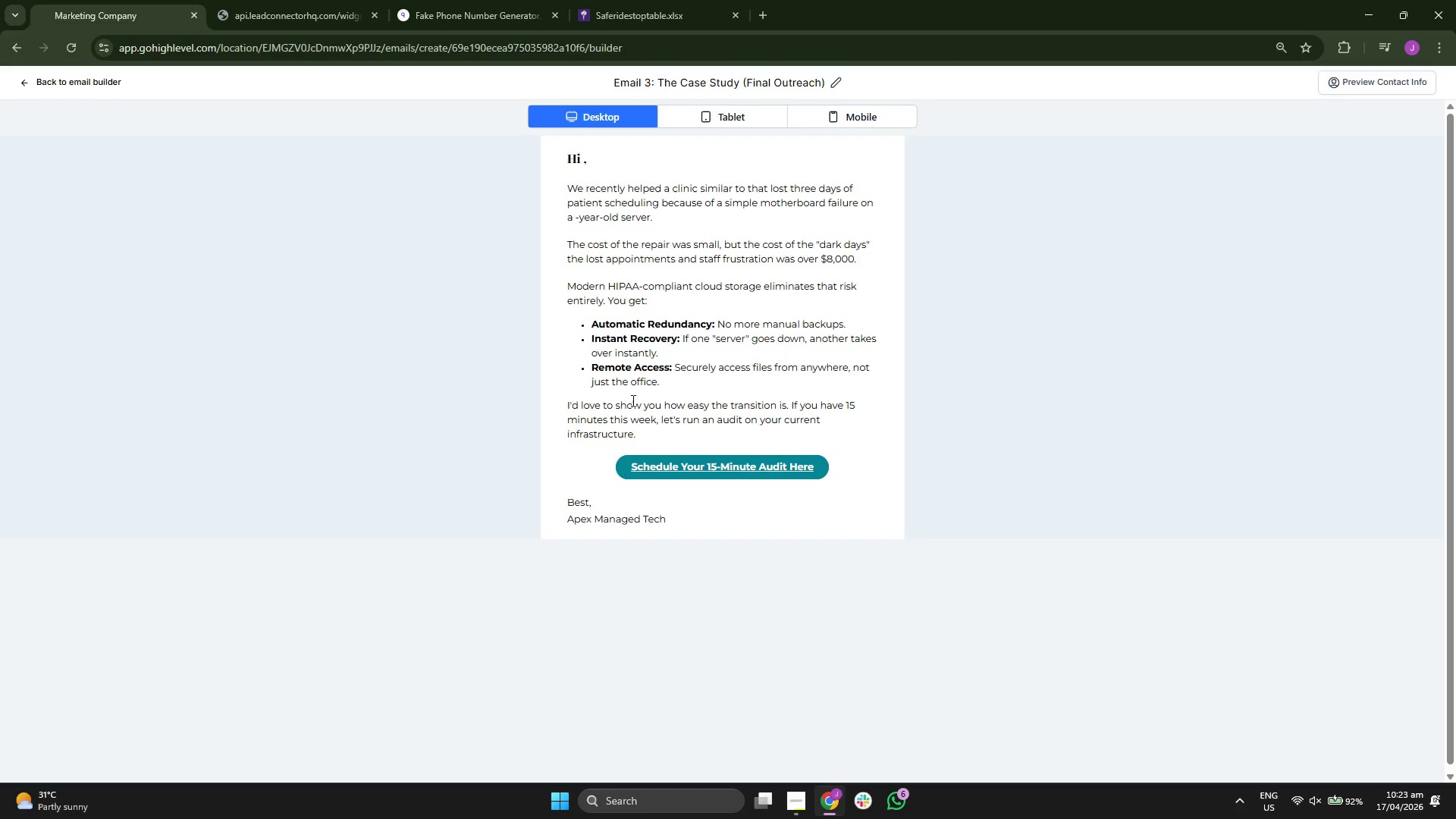 
left_click([736, 121])
 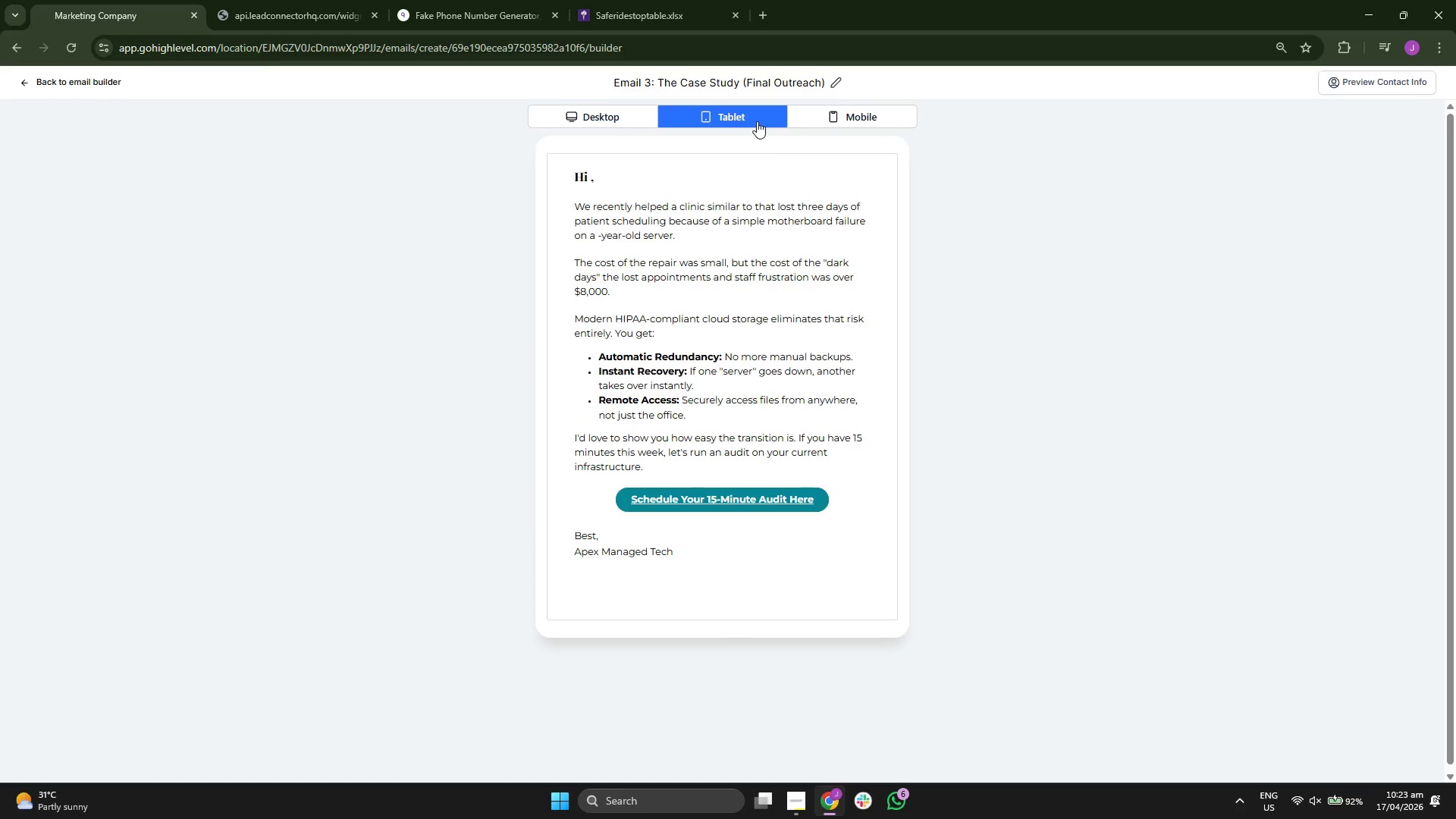 
left_click([850, 121])
 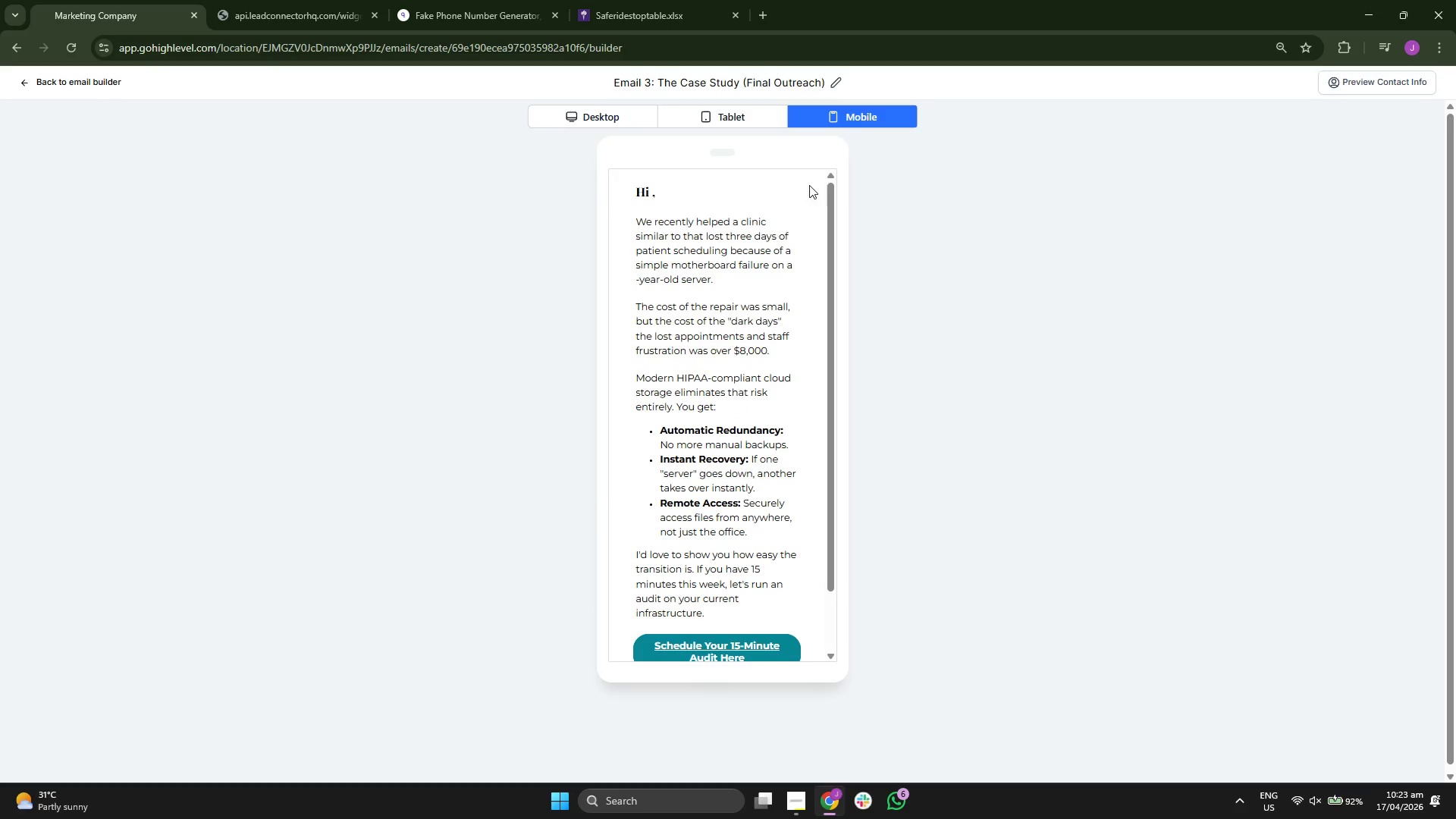 
scroll: coordinate [758, 278], scroll_direction: down, amount: 4.0
 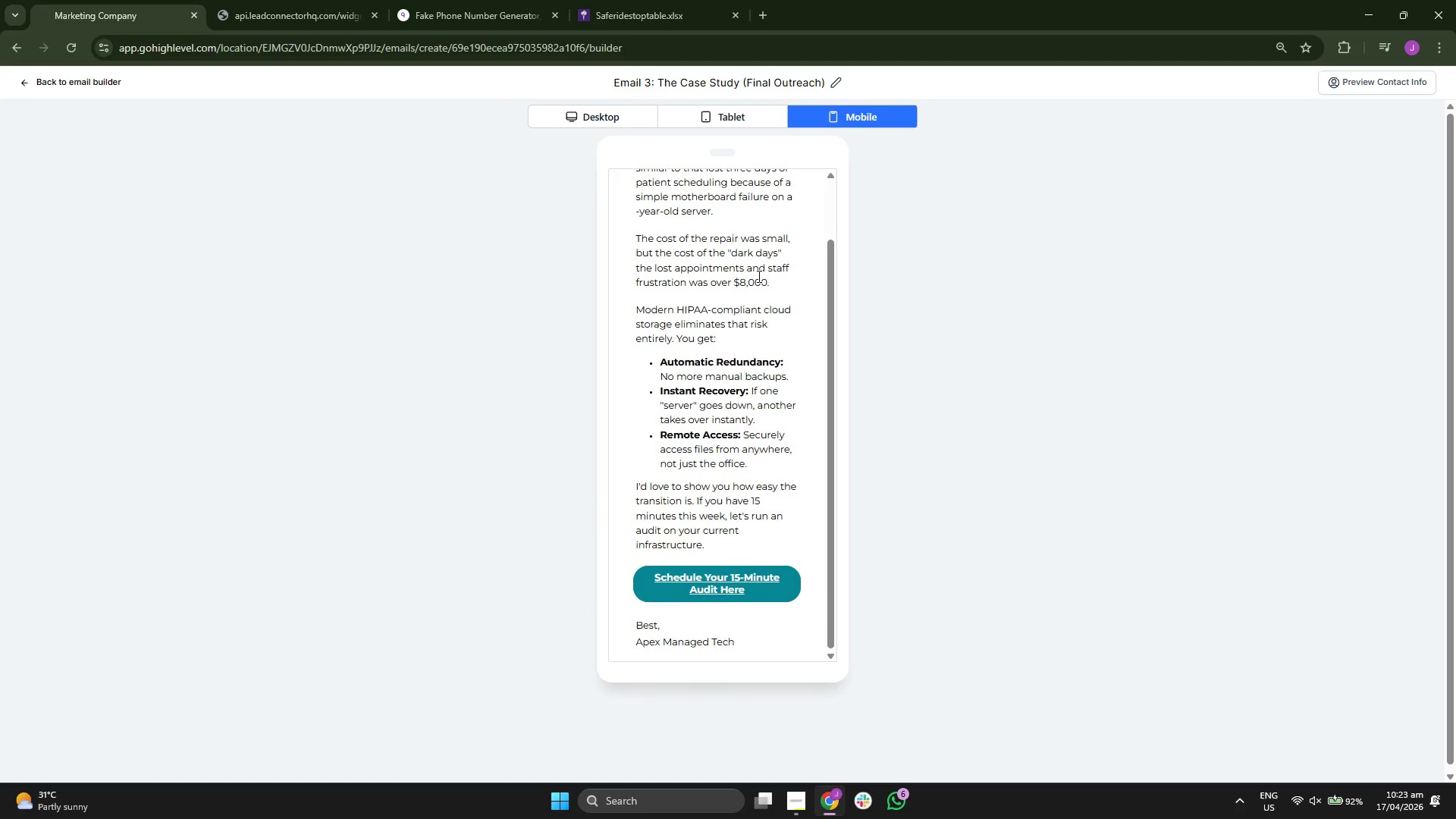 
scroll: coordinate [758, 275], scroll_direction: up, amount: 2.0
 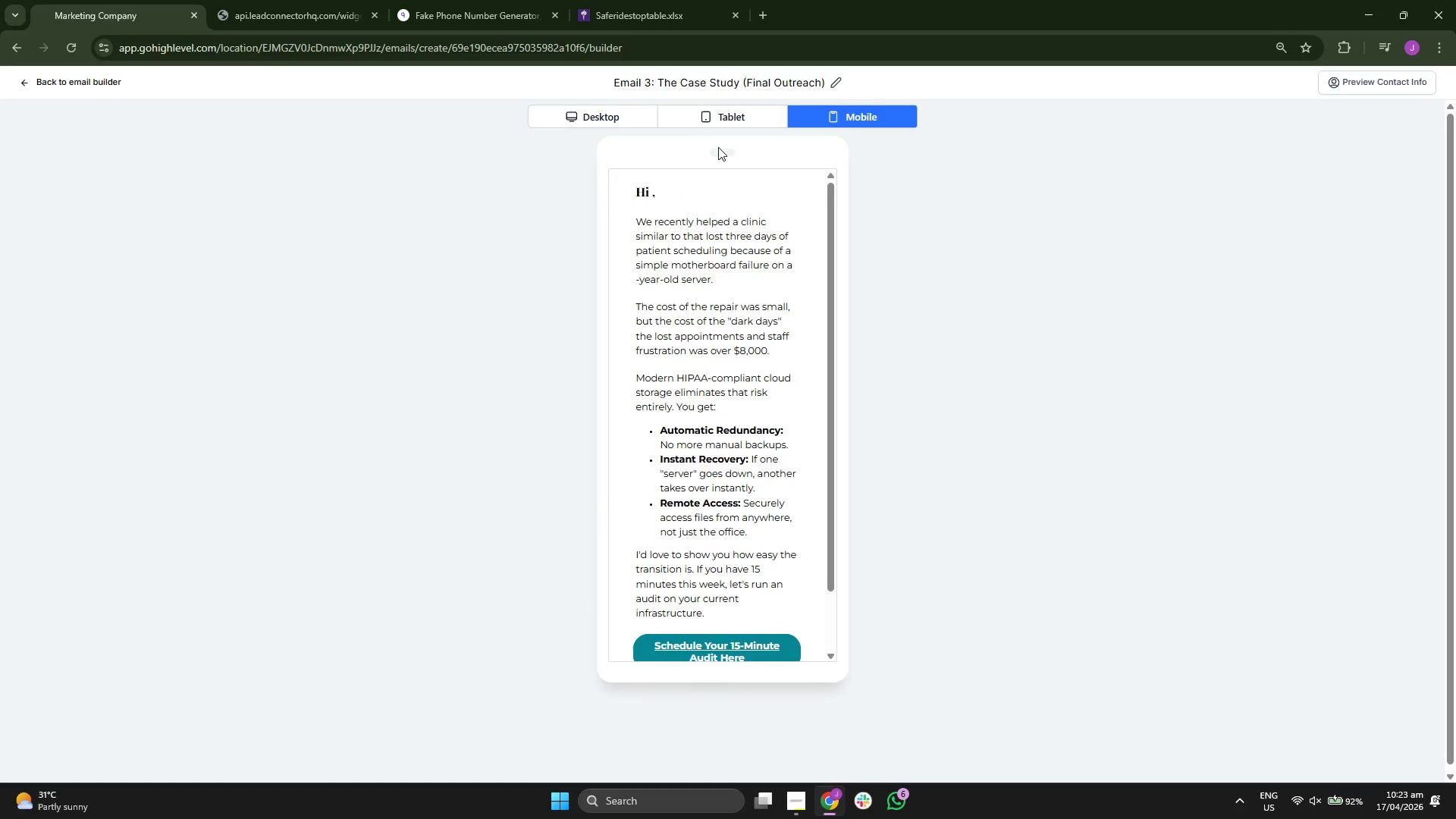 
left_click([716, 116])
 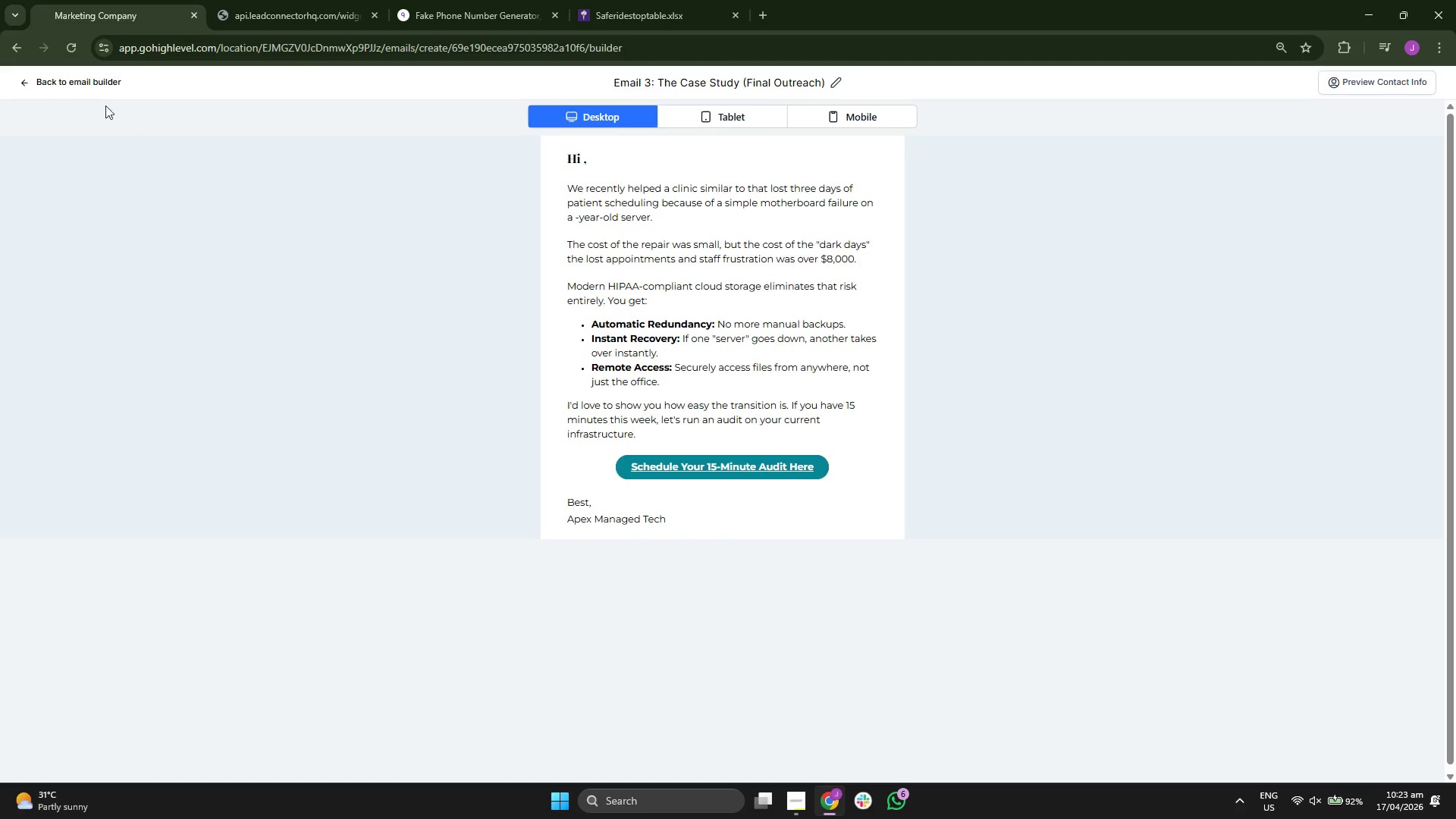 
left_click([96, 90])
 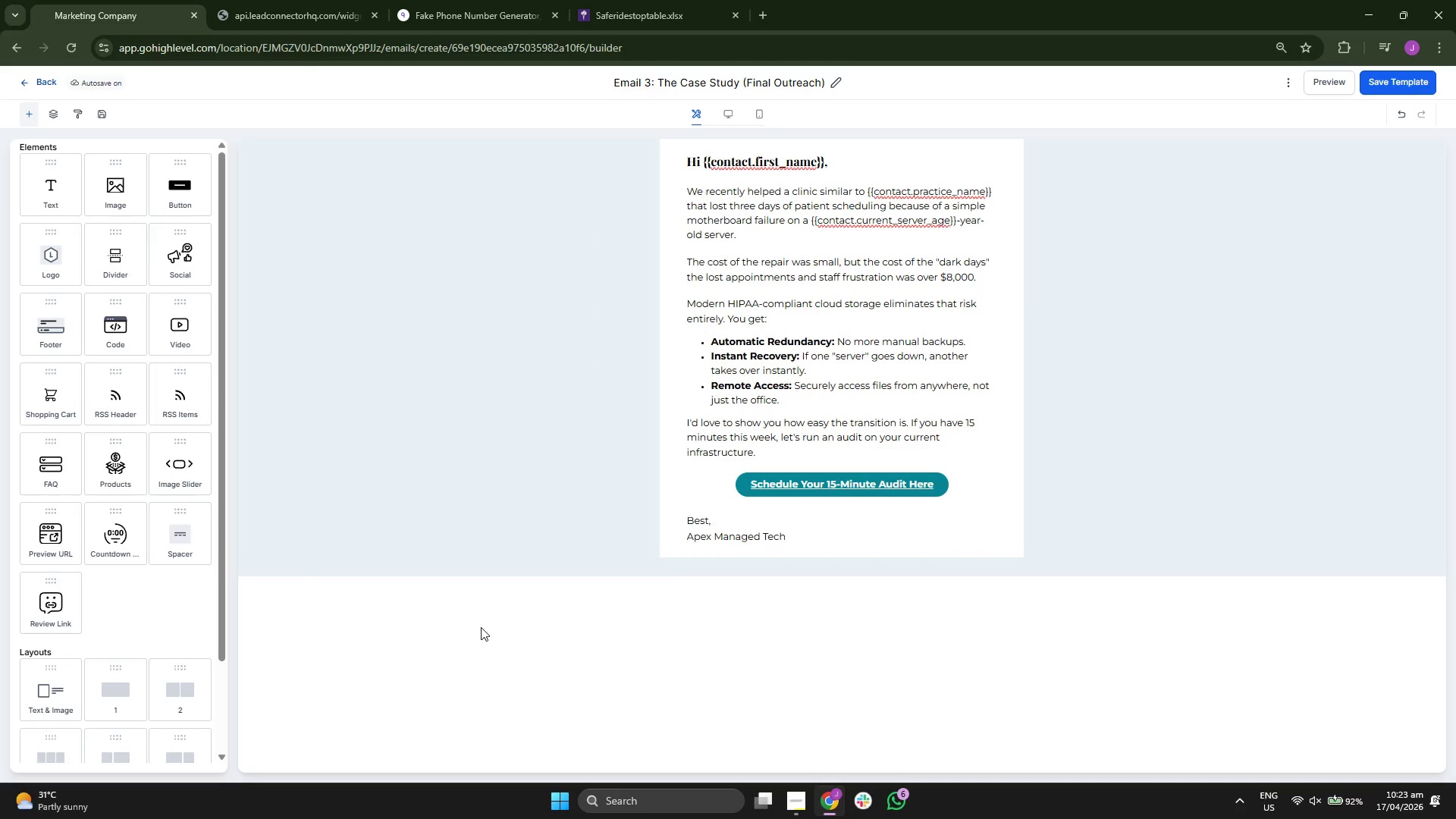 
scroll: coordinate [143, 456], scroll_direction: down, amount: 2.0
 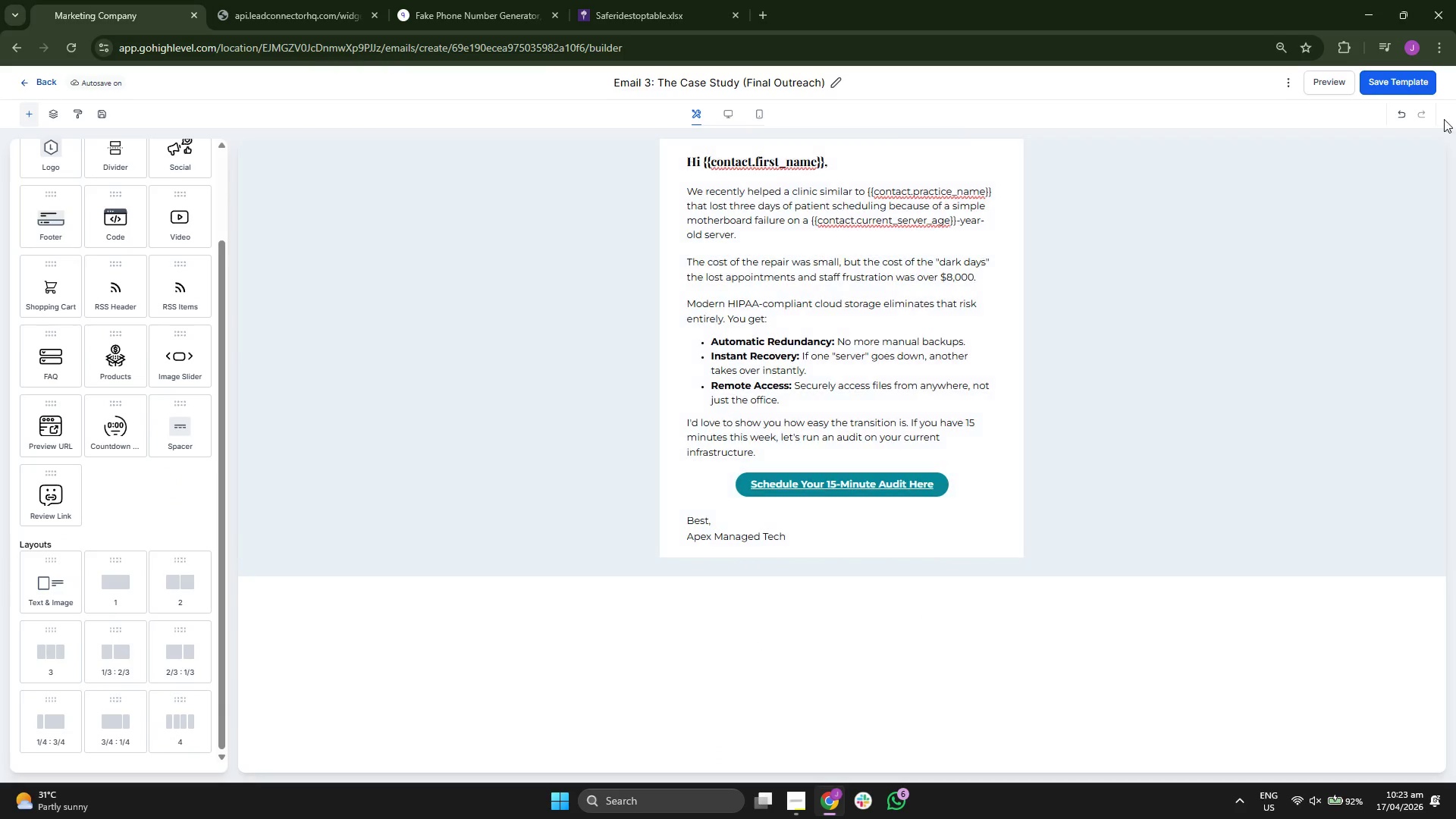 
left_click([1403, 78])
 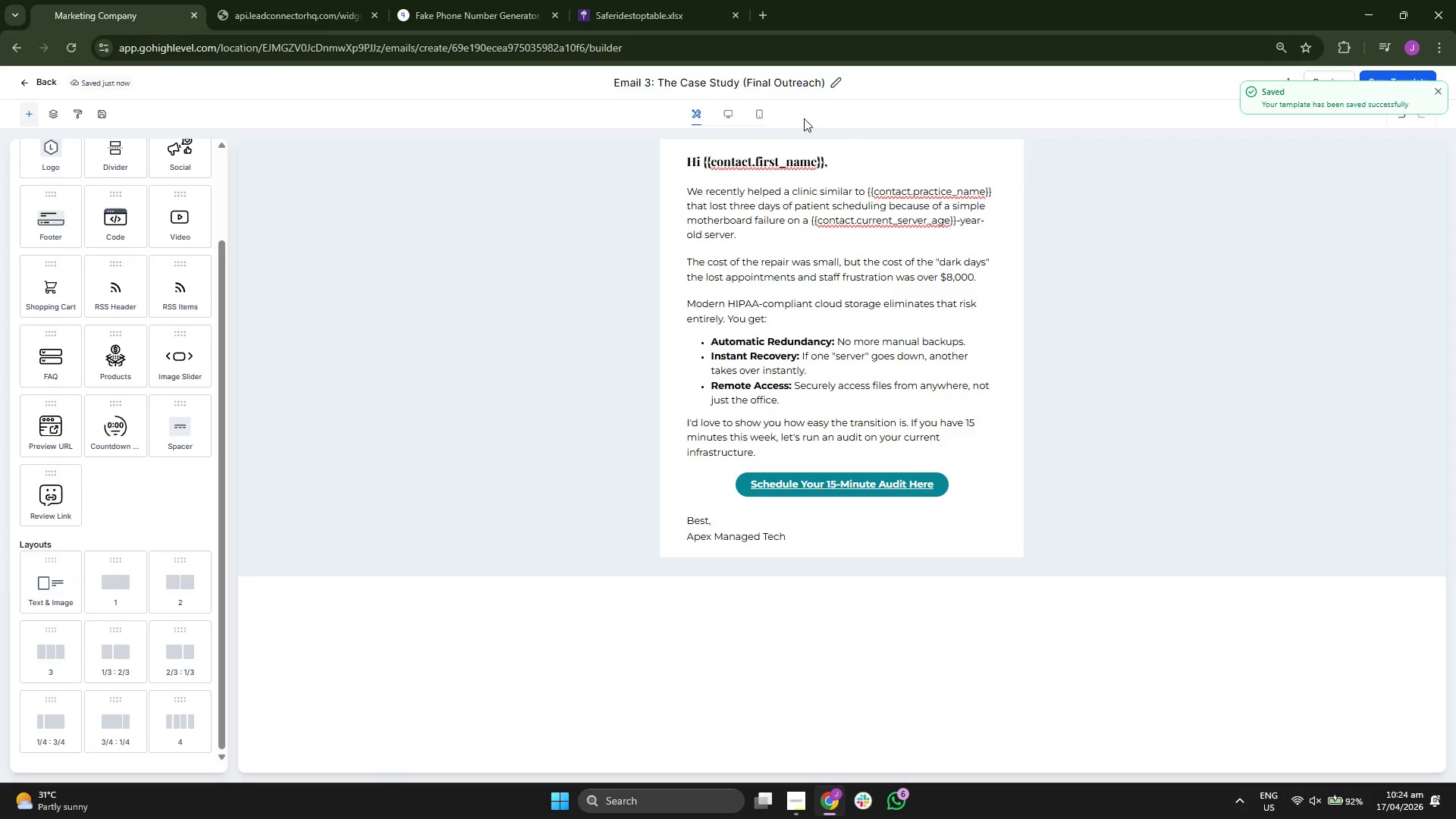 
left_click([727, 115])
 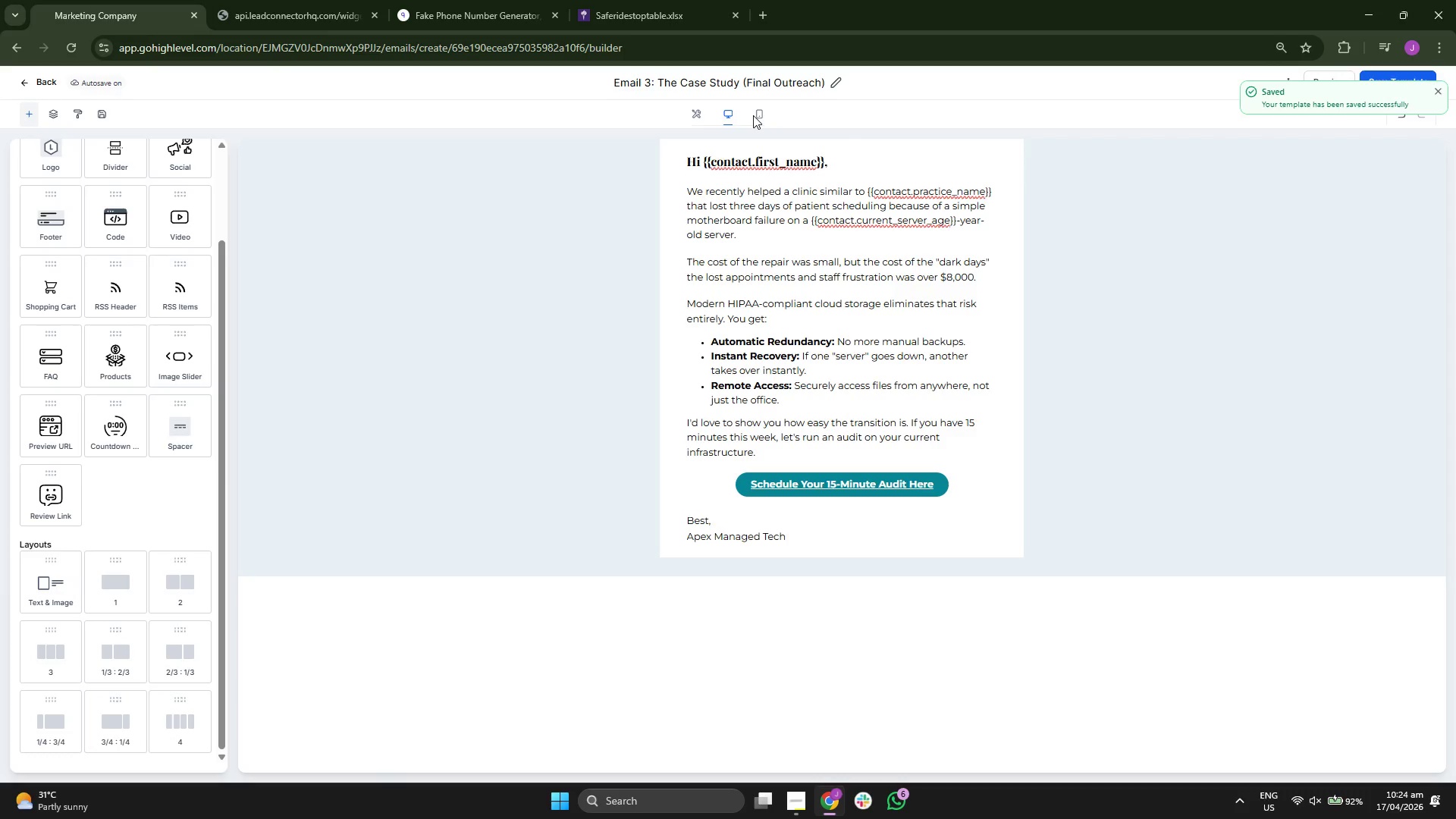 
left_click([753, 115])
 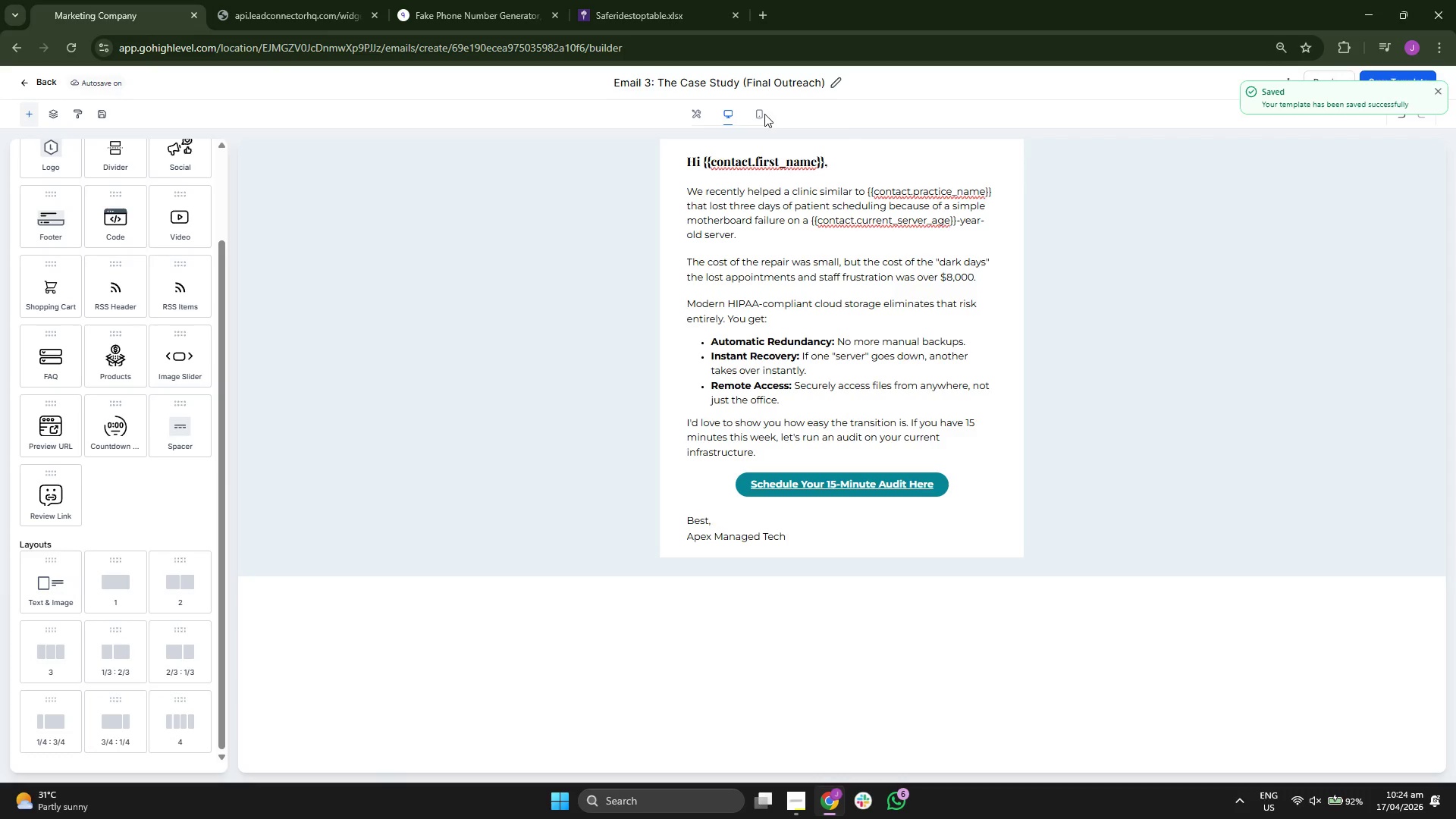 
double_click([762, 114])
 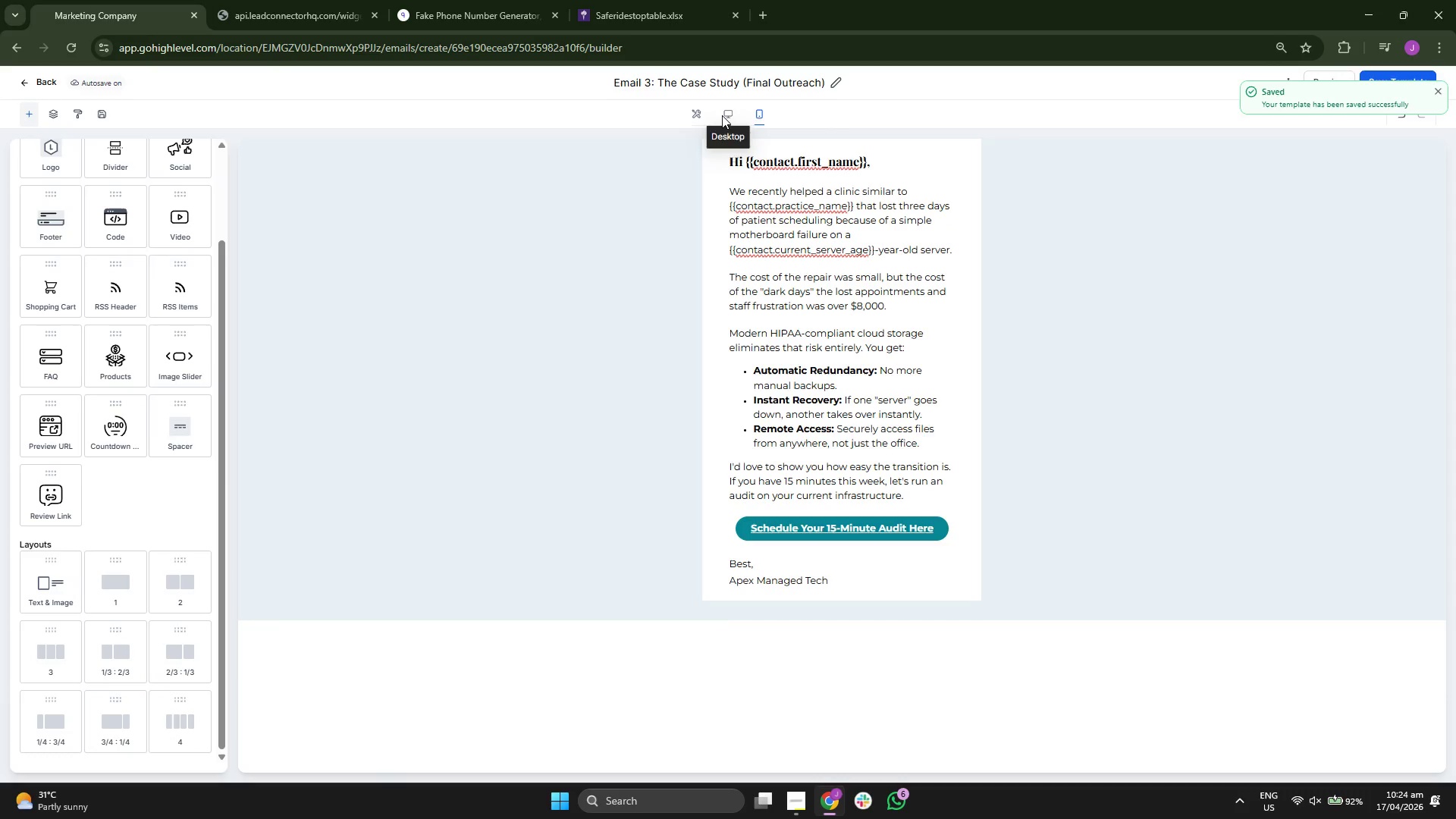 
left_click([722, 115])
 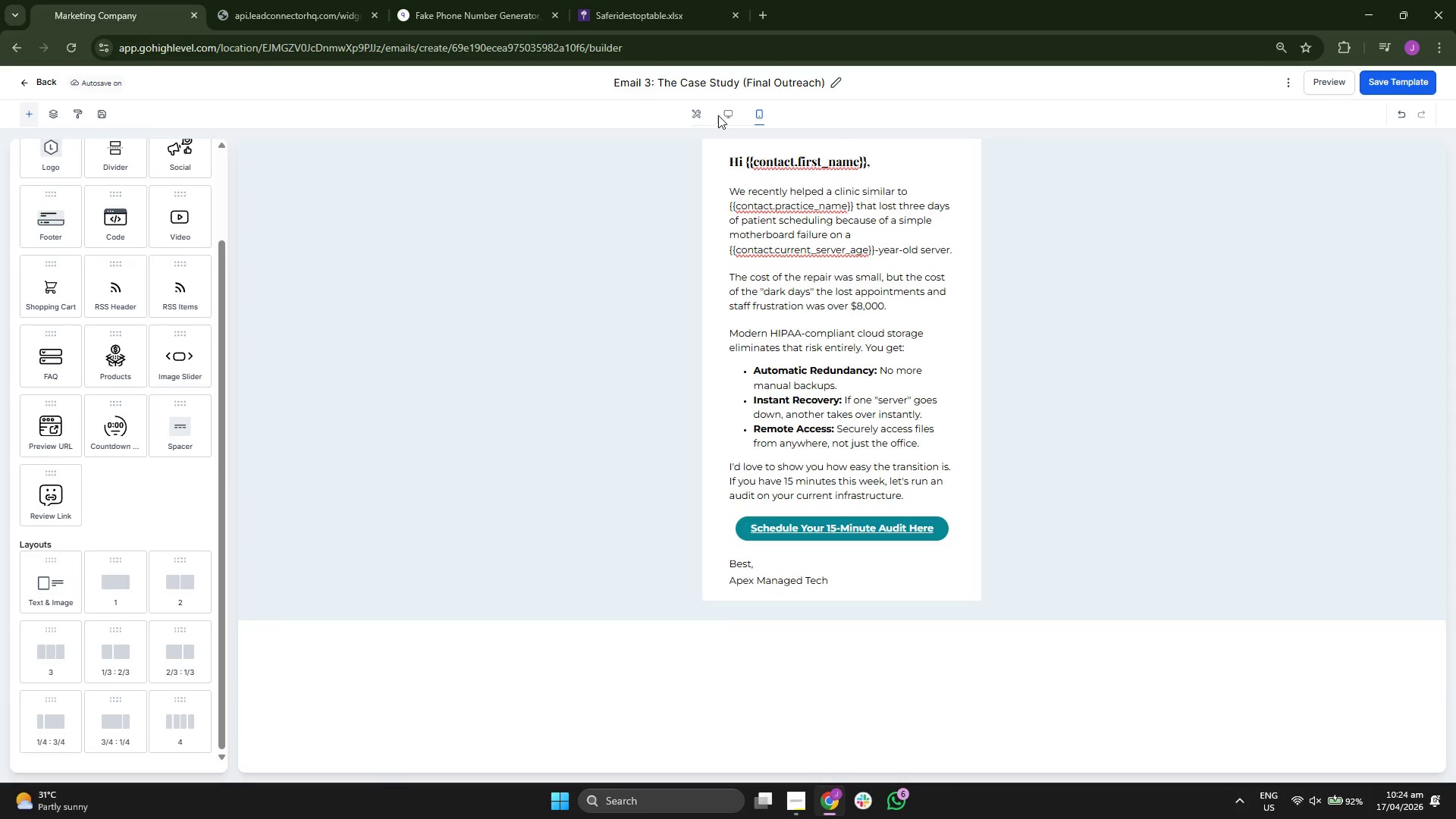 
double_click([725, 115])
 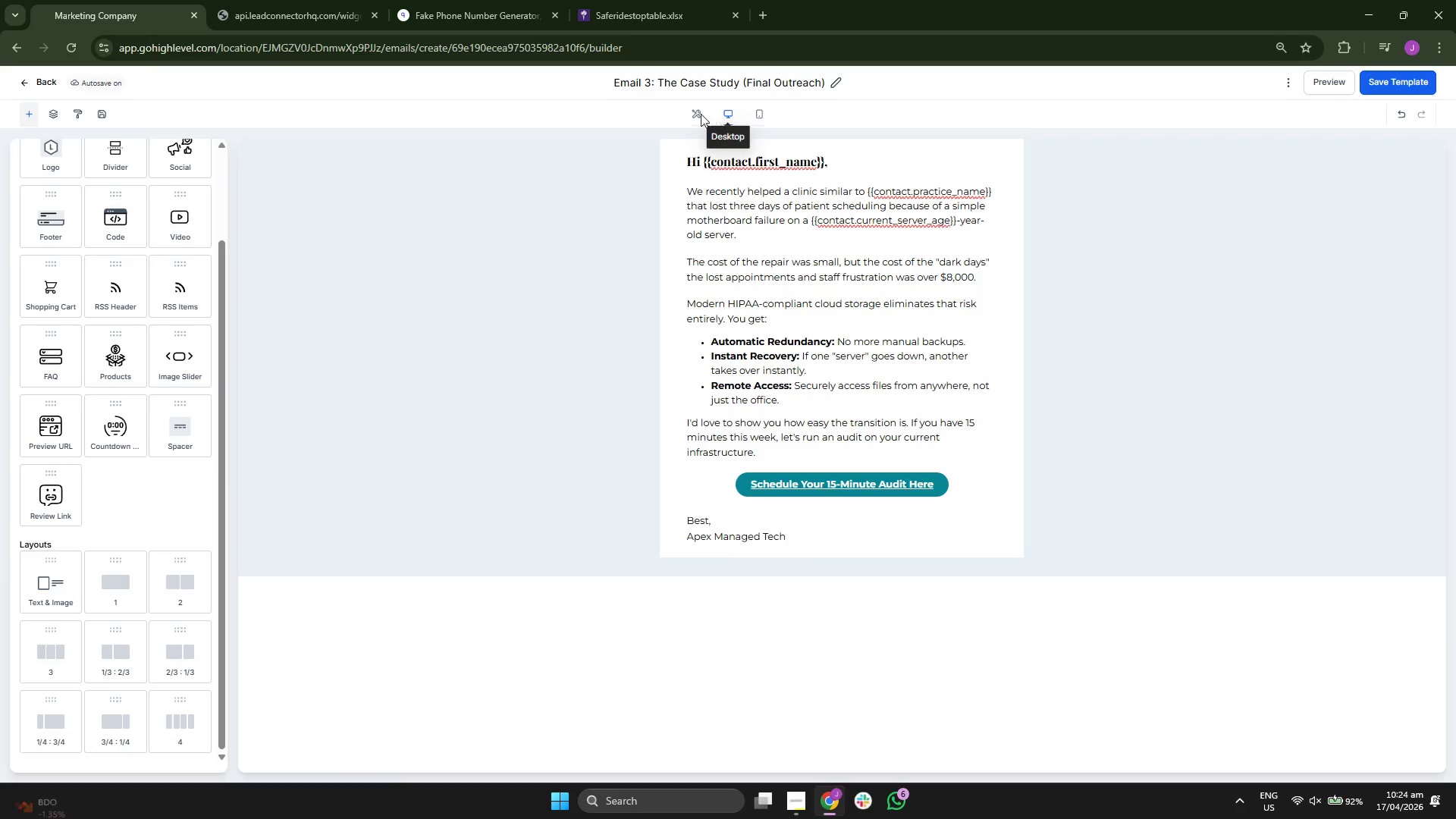 
triple_click([699, 114])
 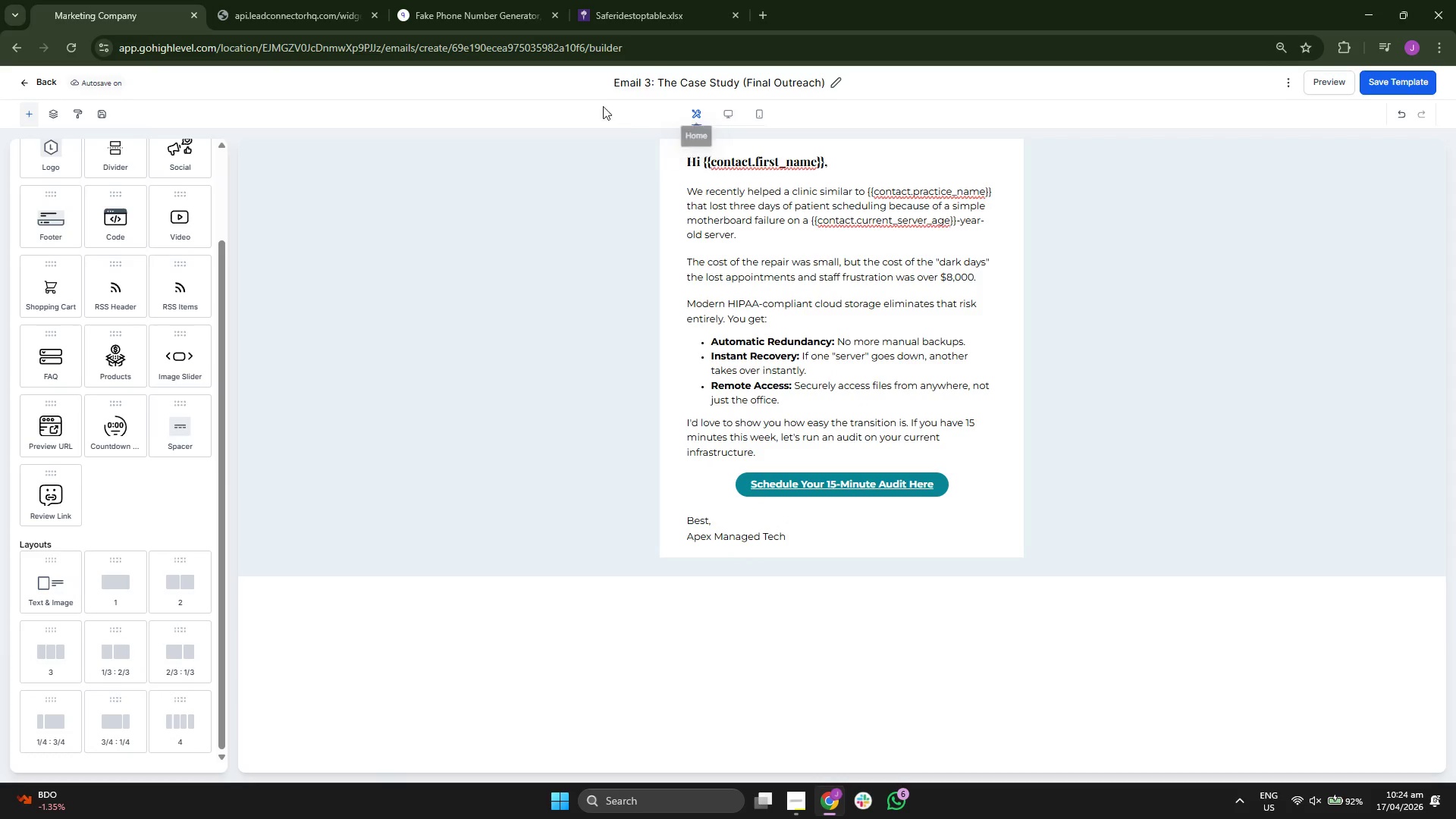 
left_click([577, 99])